 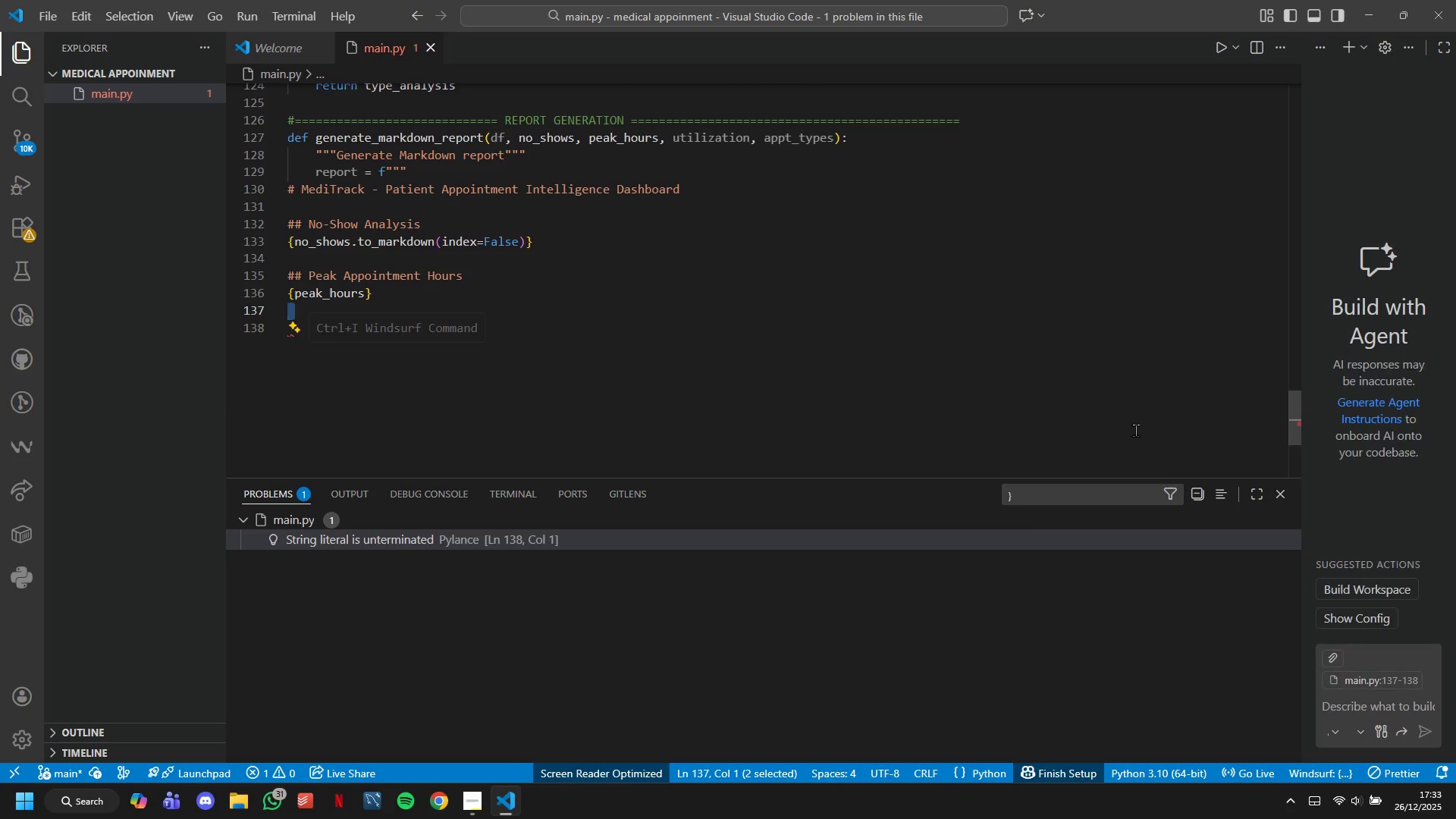 
left_click([1280, 495])
 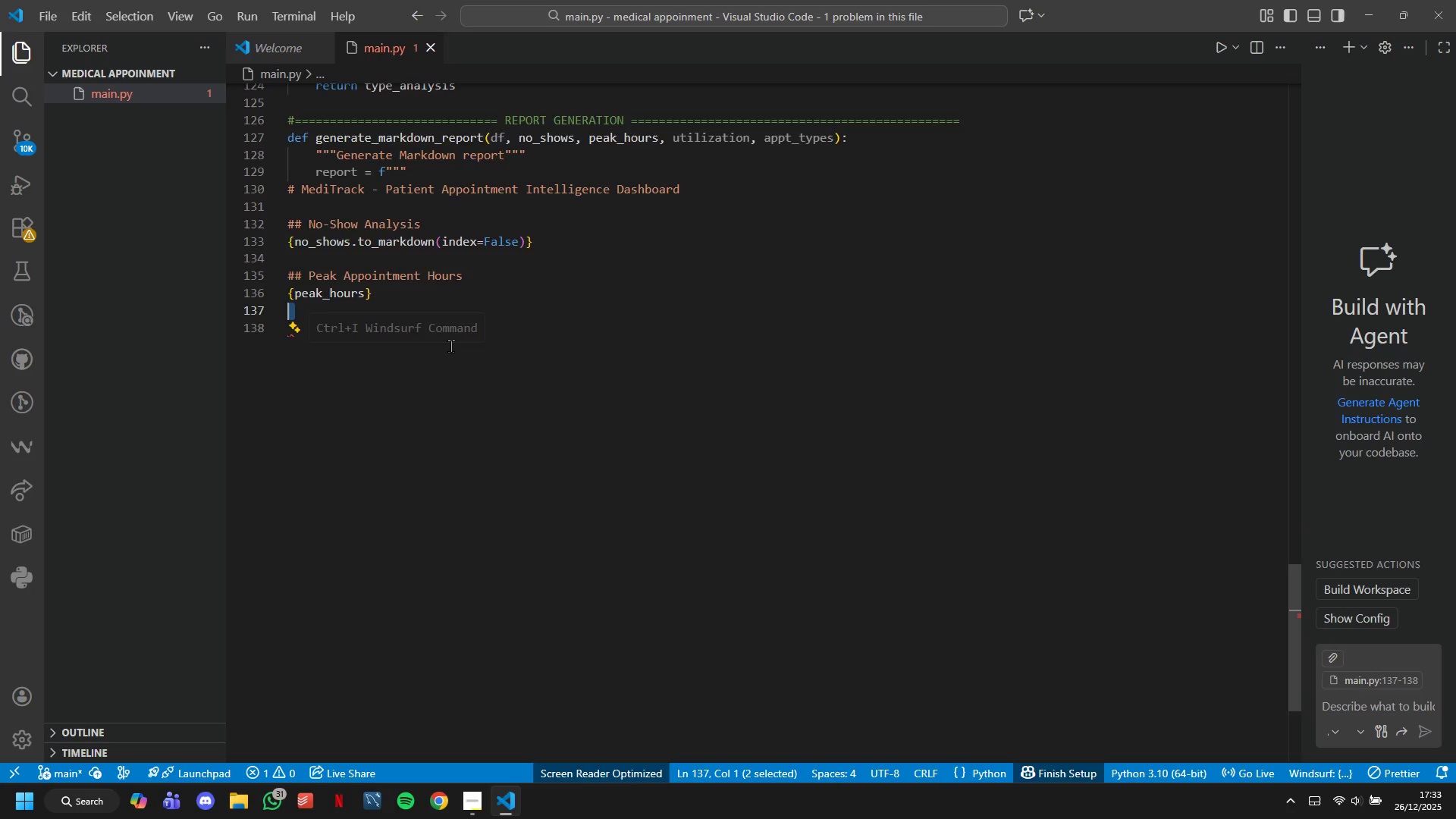 
left_click_drag(start_coordinate=[427, 461], to_coordinate=[309, 250])
 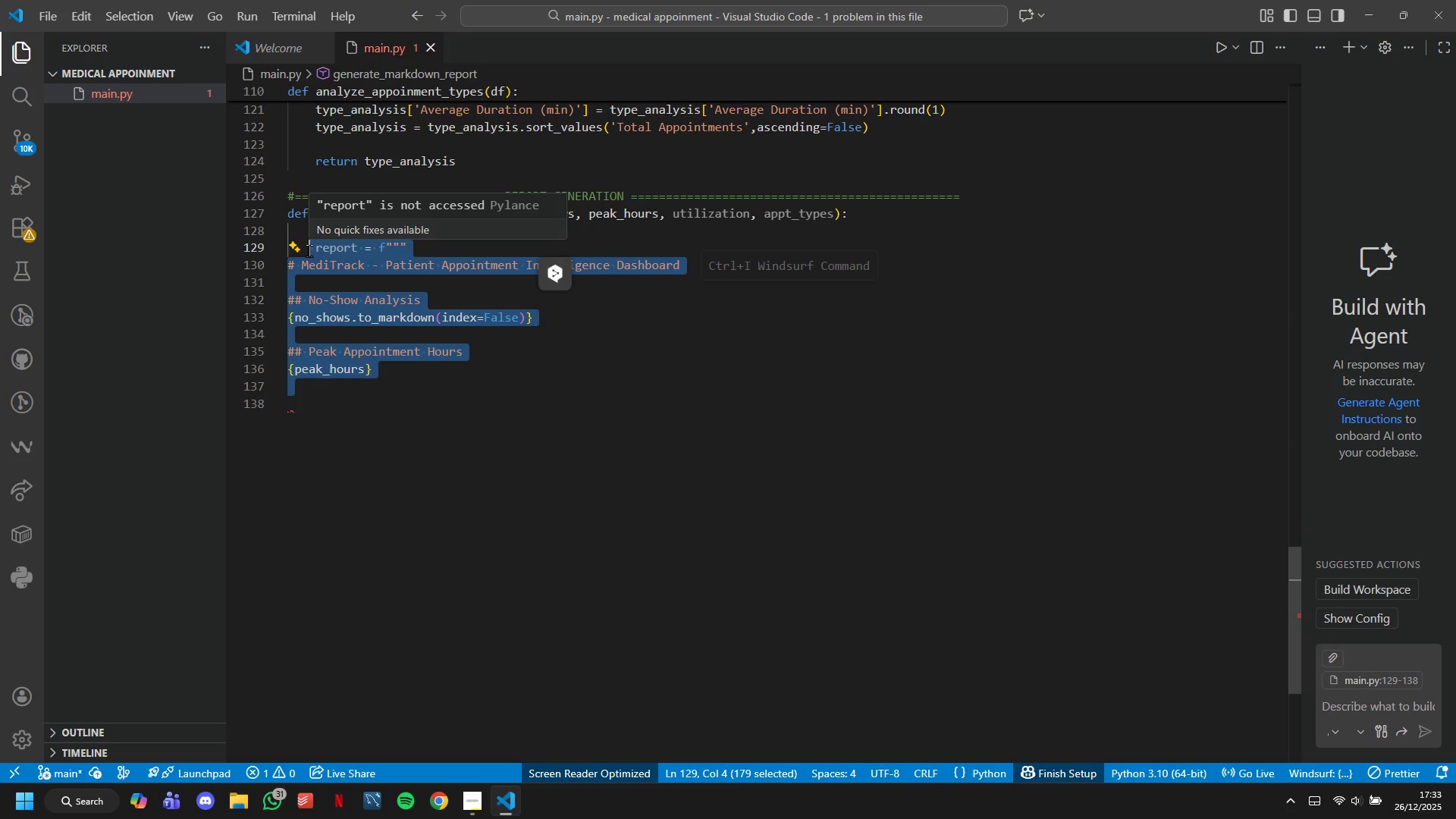 
scroll: coordinate [450, 346], scroll_direction: up, amount: 2.0
 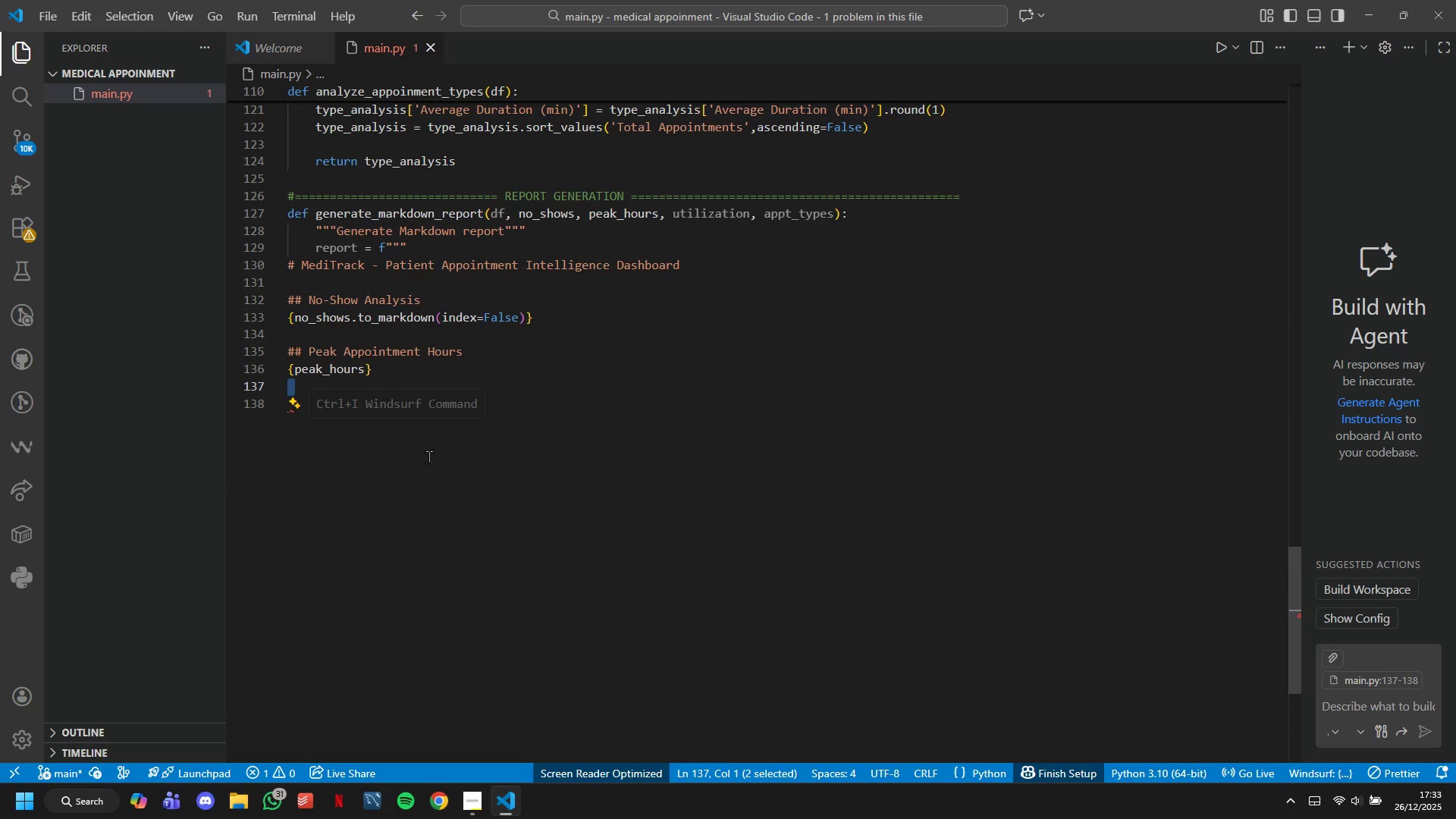 
key(Backspace)
 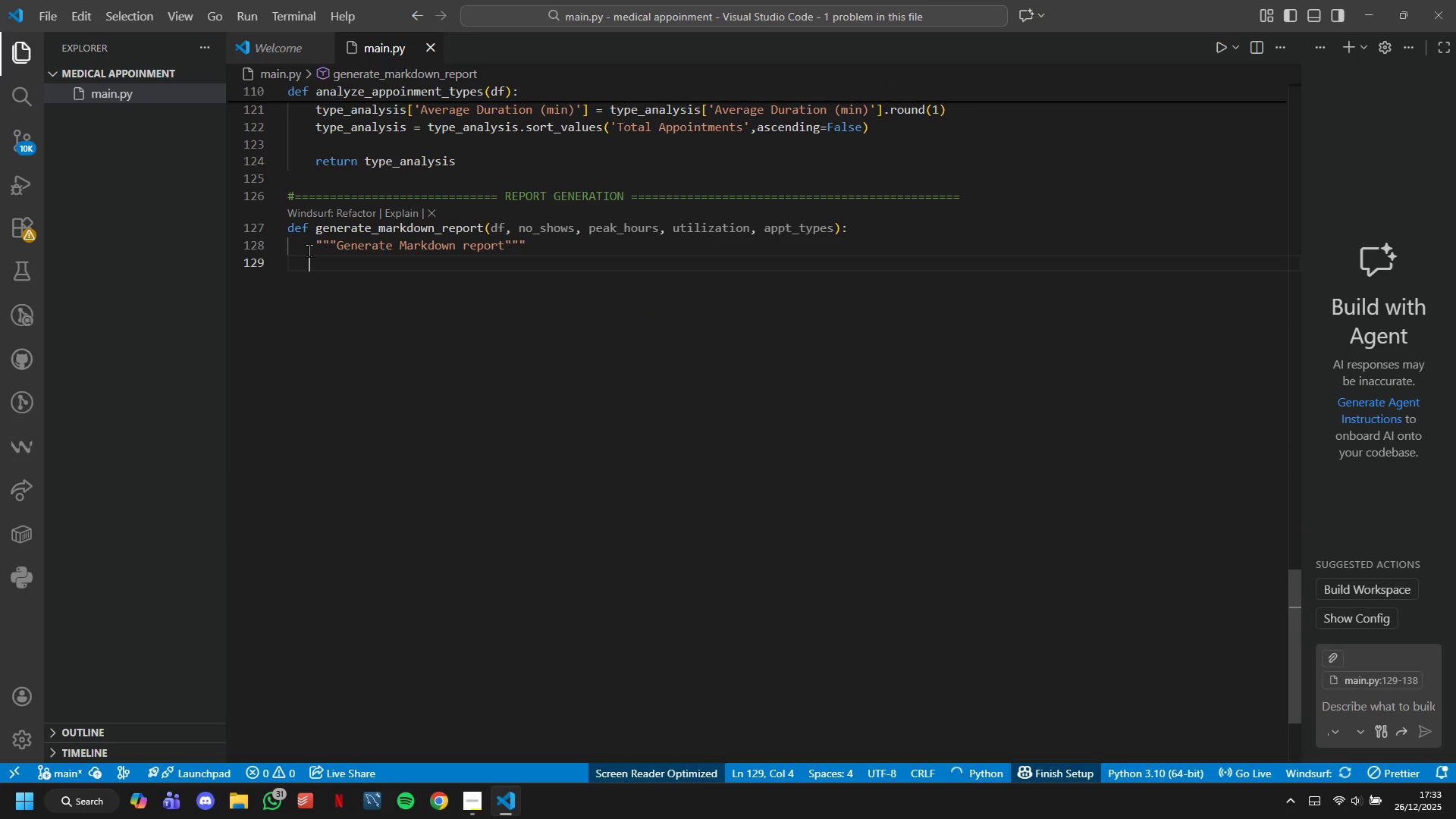 
key(Backspace)
 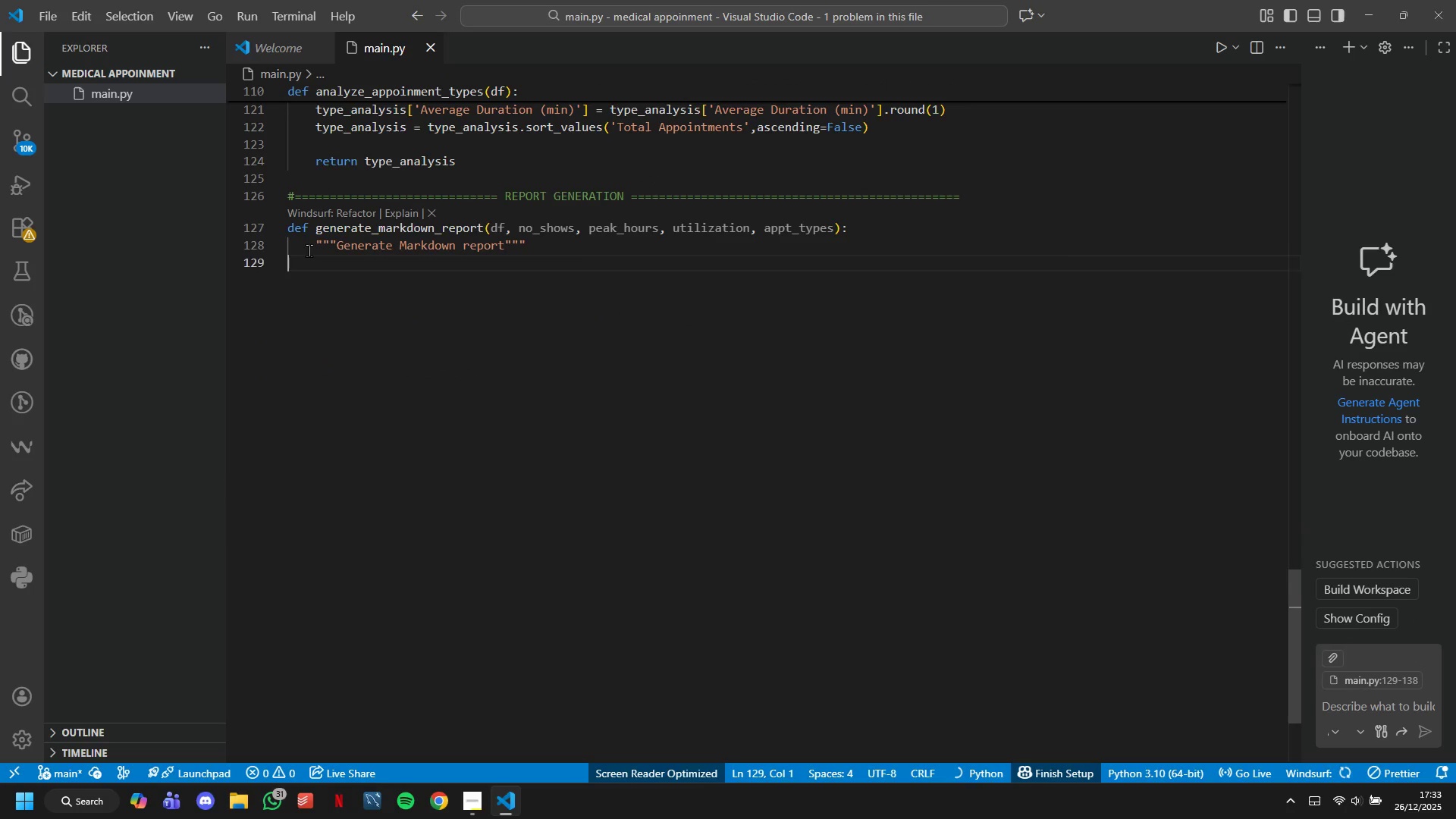 
key(Backspace)
 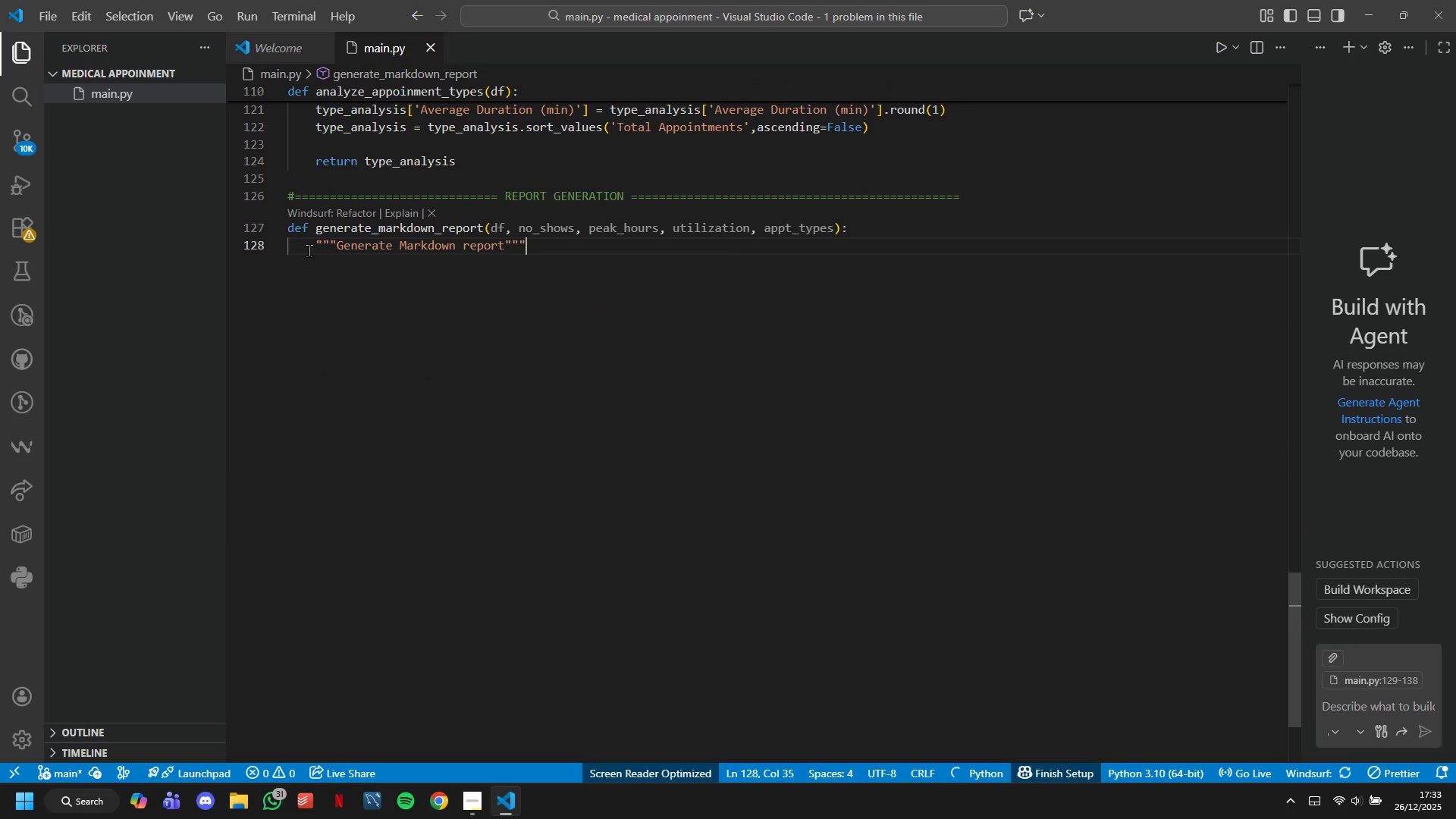 
hold_key(key=ArrowLeft, duration=0.94)
 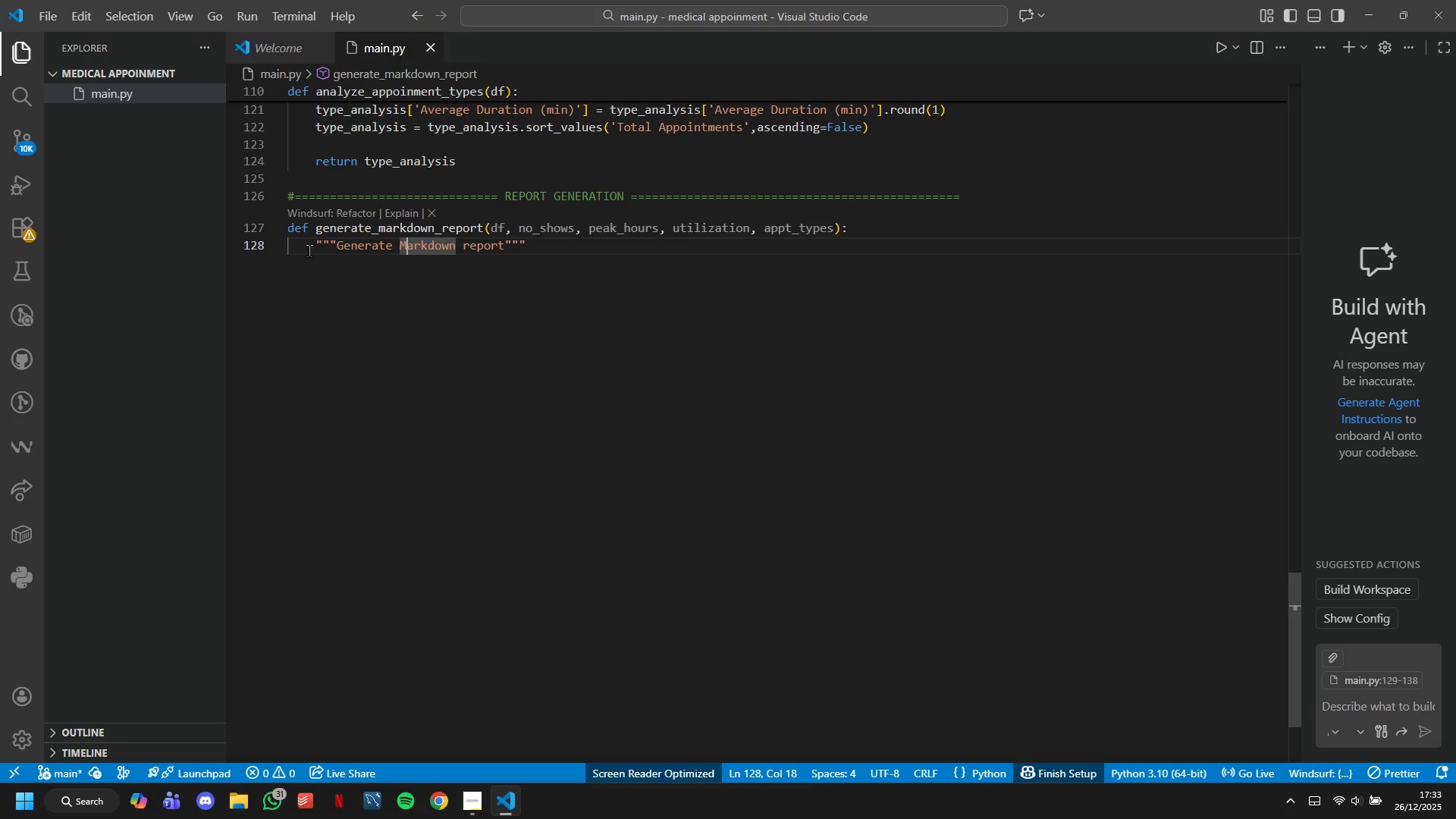 
key(ArrowLeft)
 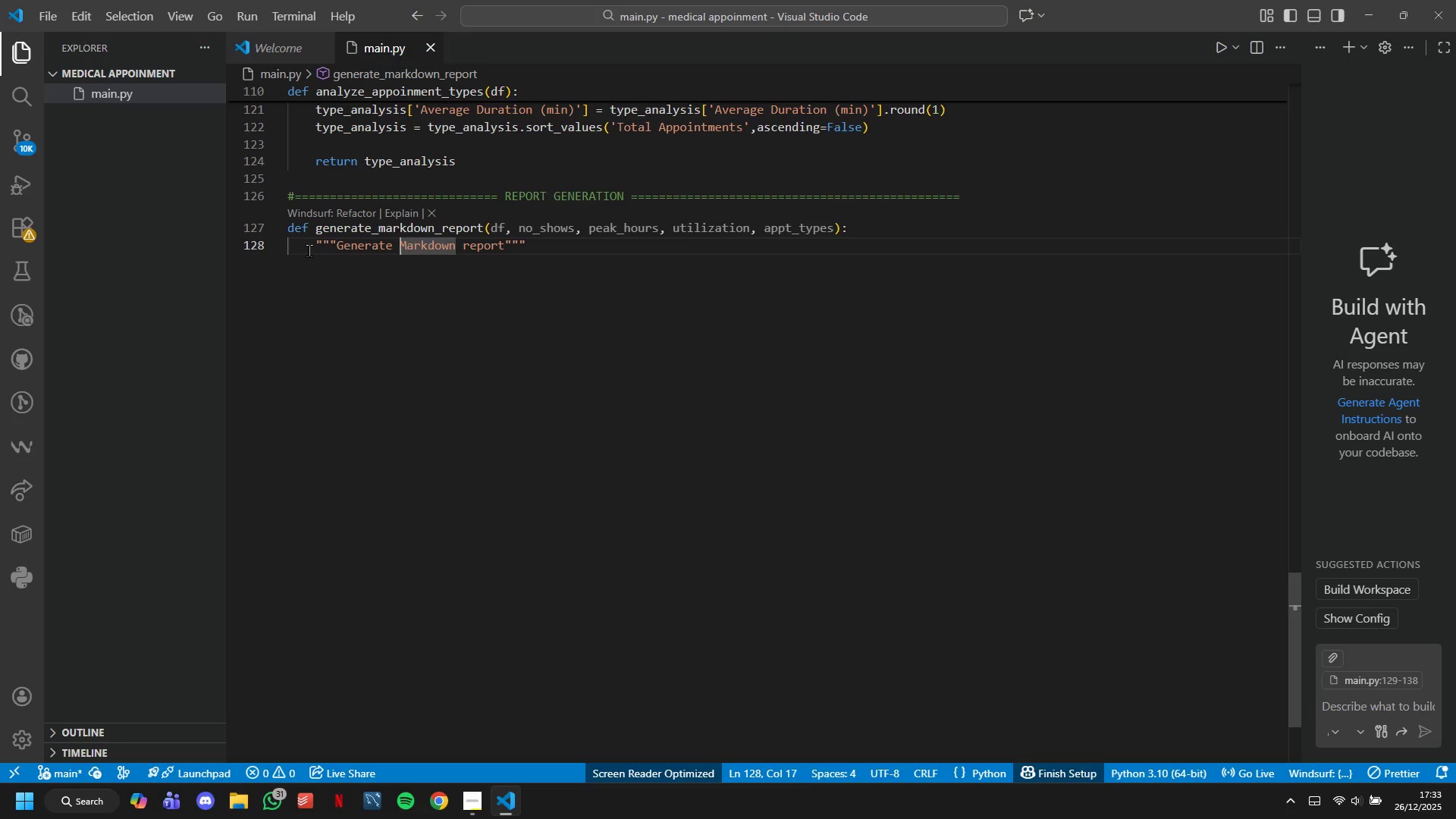 
key(ArrowLeft)
 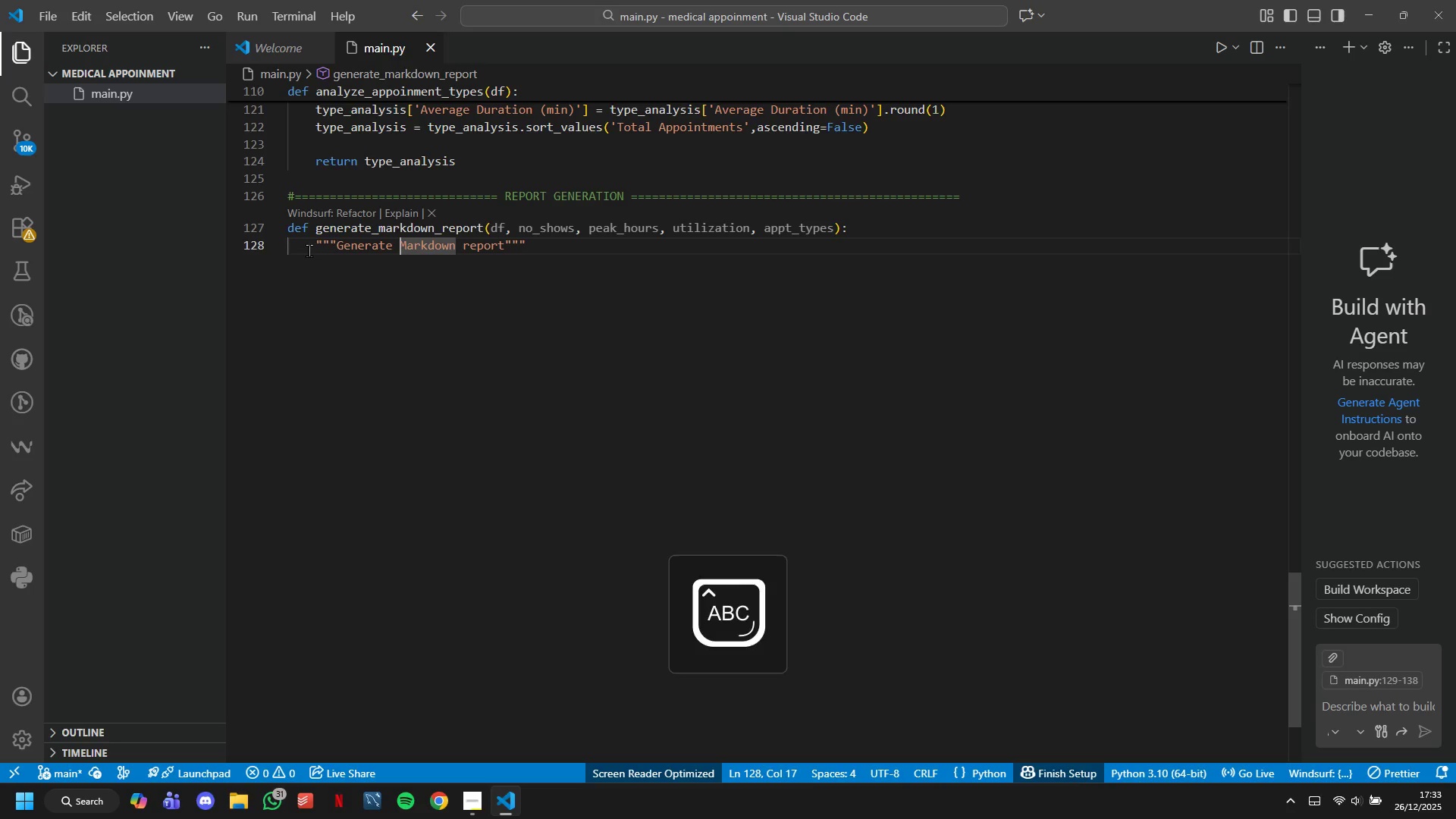 
type(Comprehensive Mark)
key(Backspace)
key(Backspace)
key(Backspace)
key(Backspace)
key(Backspace)
type( )
 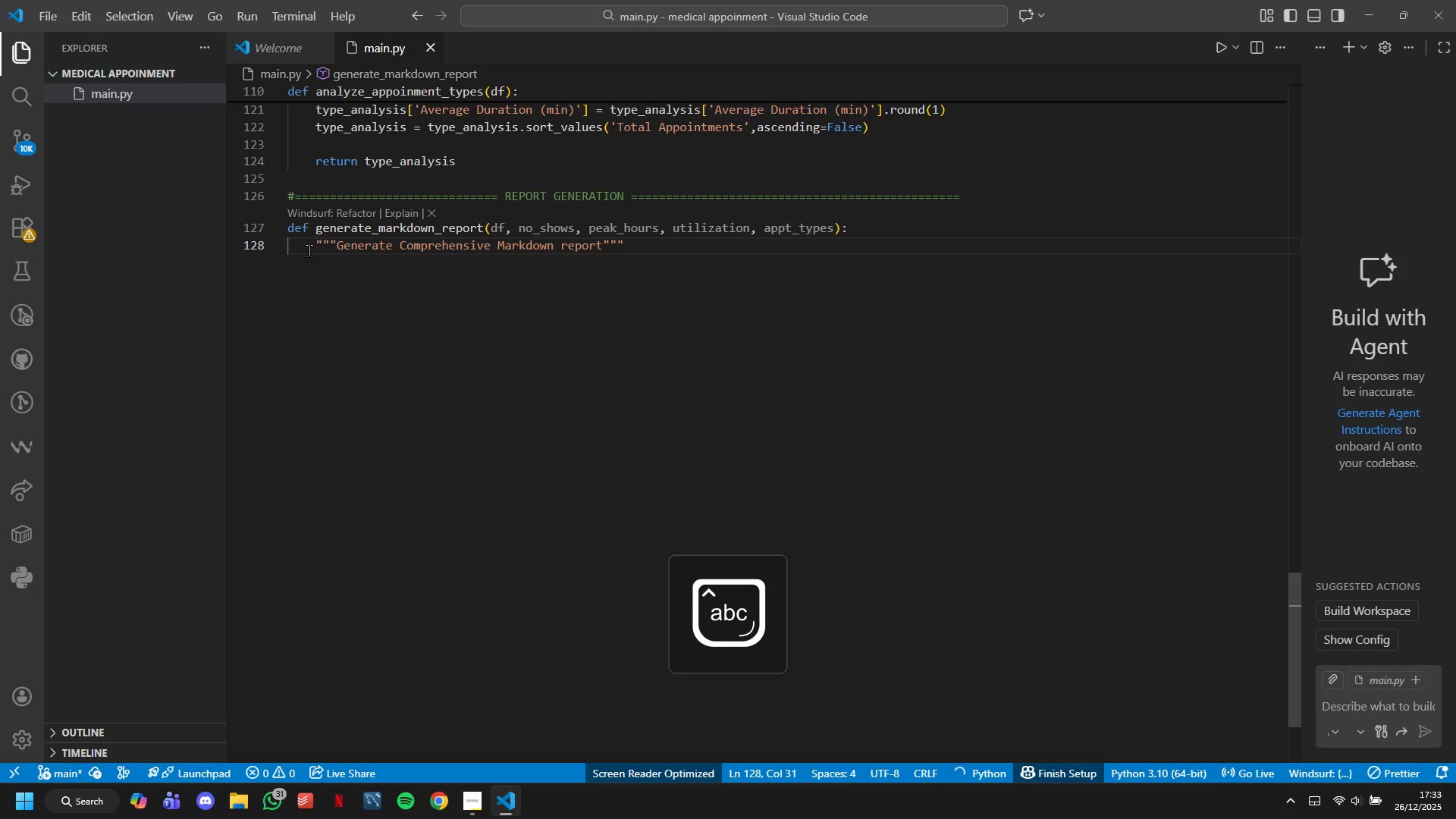 
key(ArrowDown)
 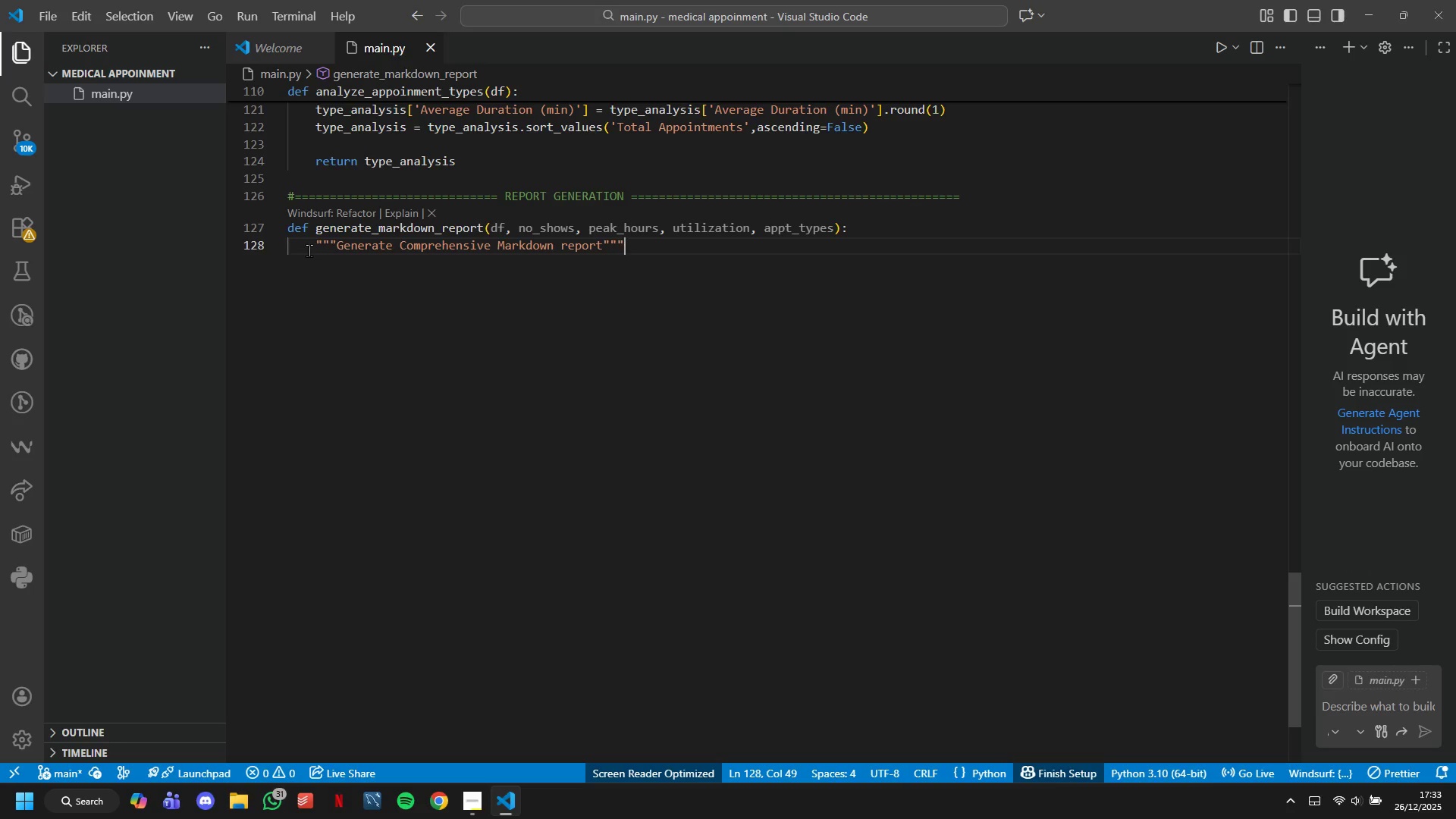 
key(Enter)
 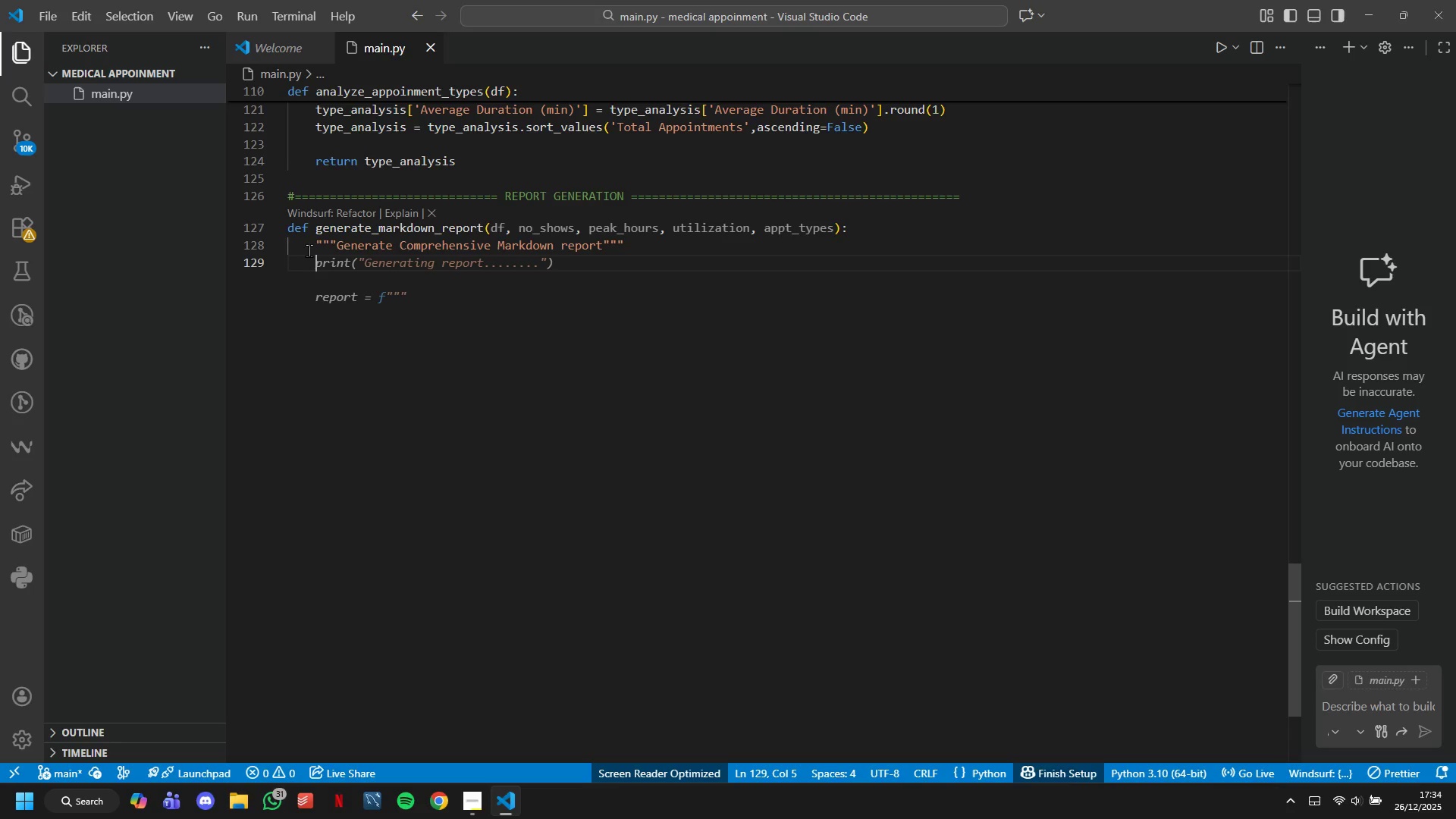 
type(filename='NediTrack-Report.md)
 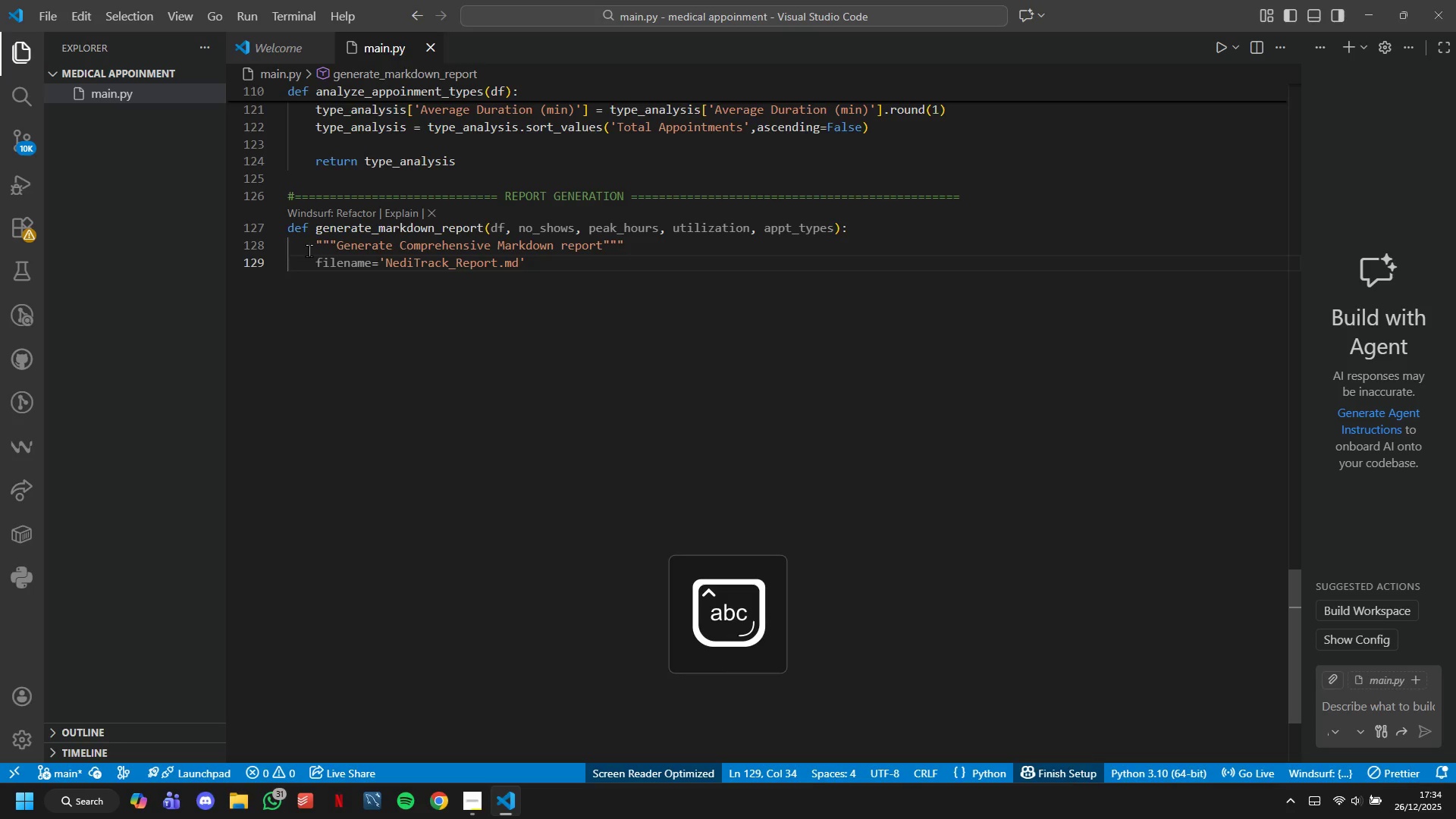 
key(ArrowRight)
 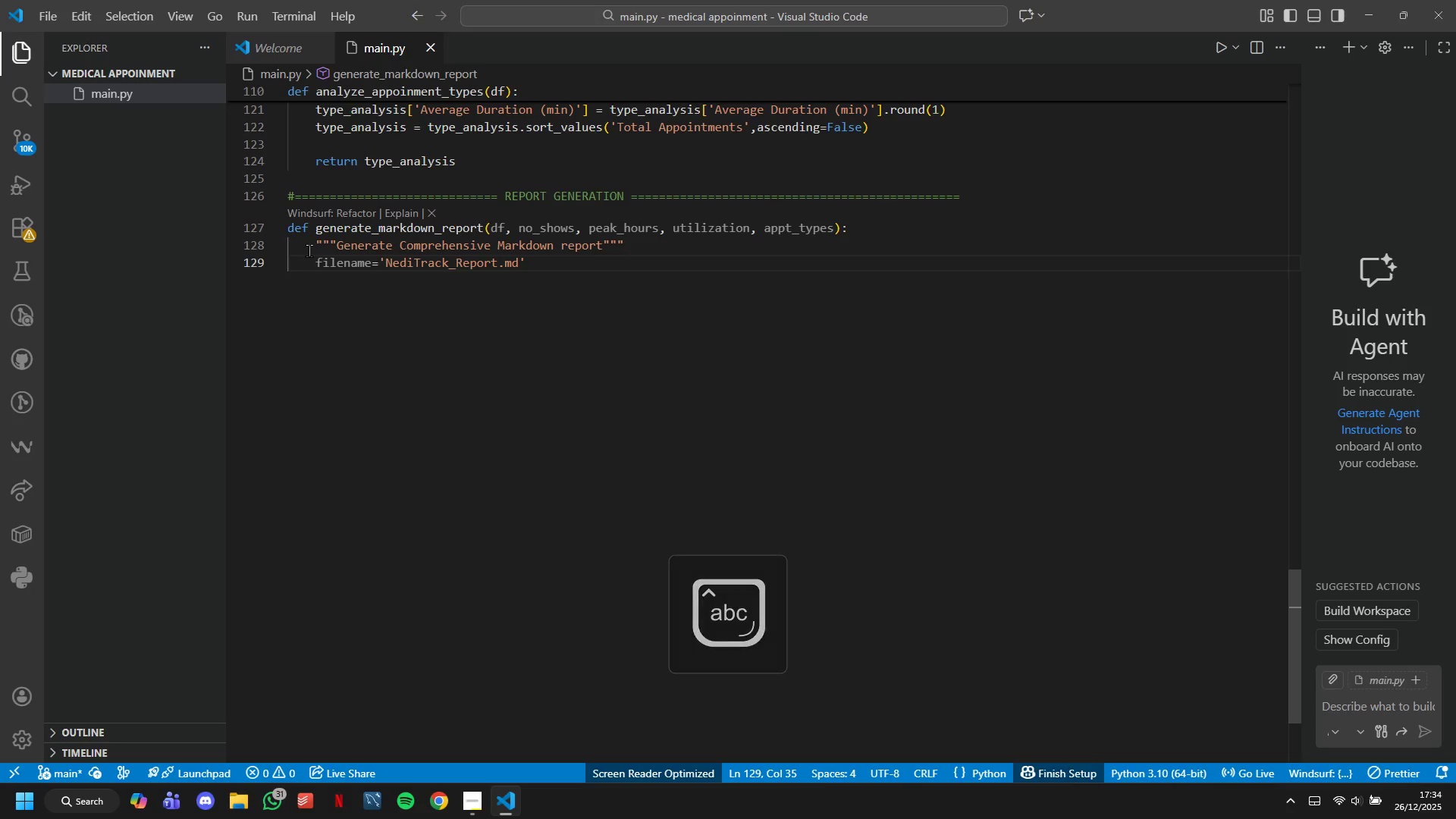 
key(Enter)
 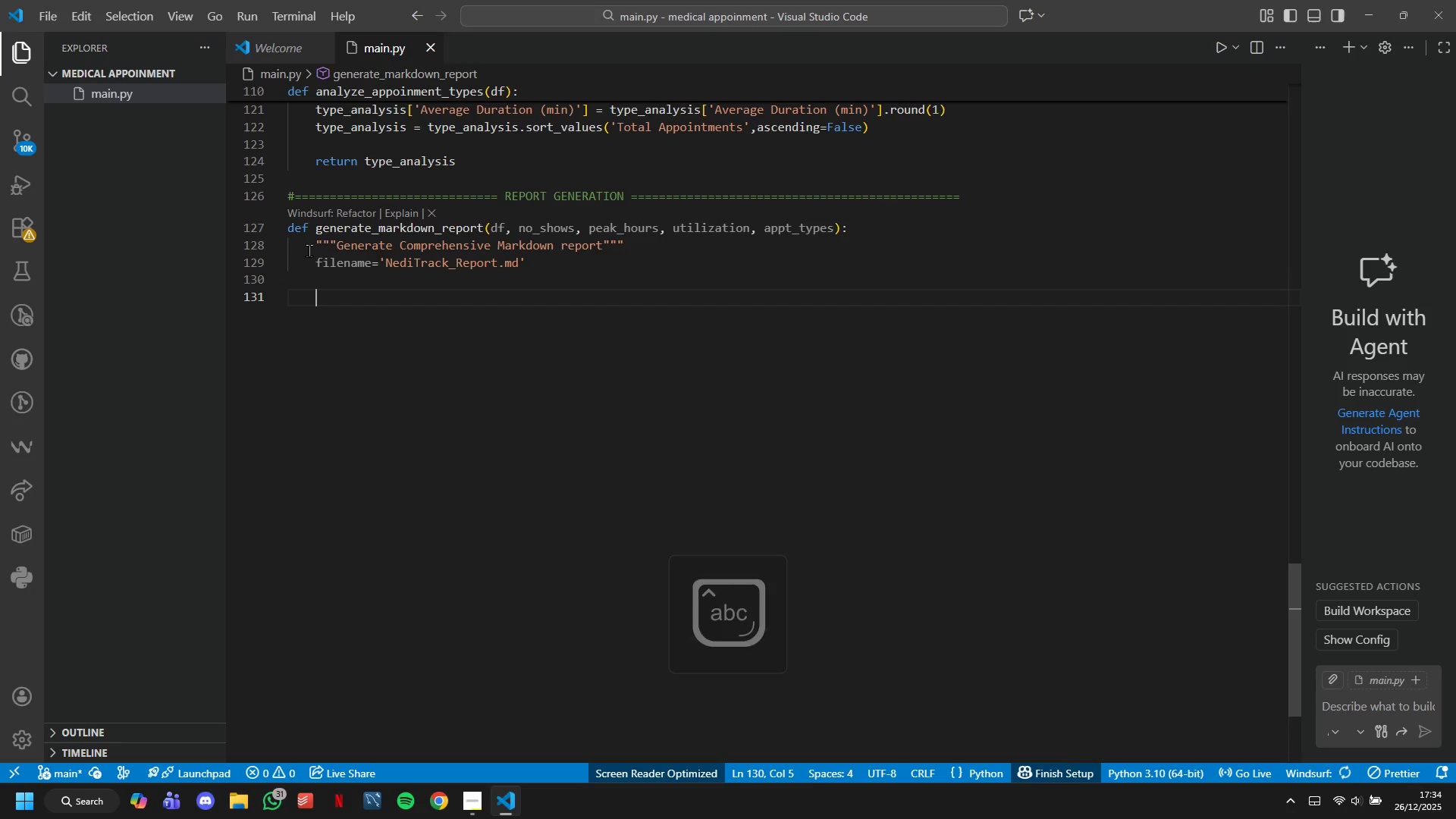 
key(Enter)
 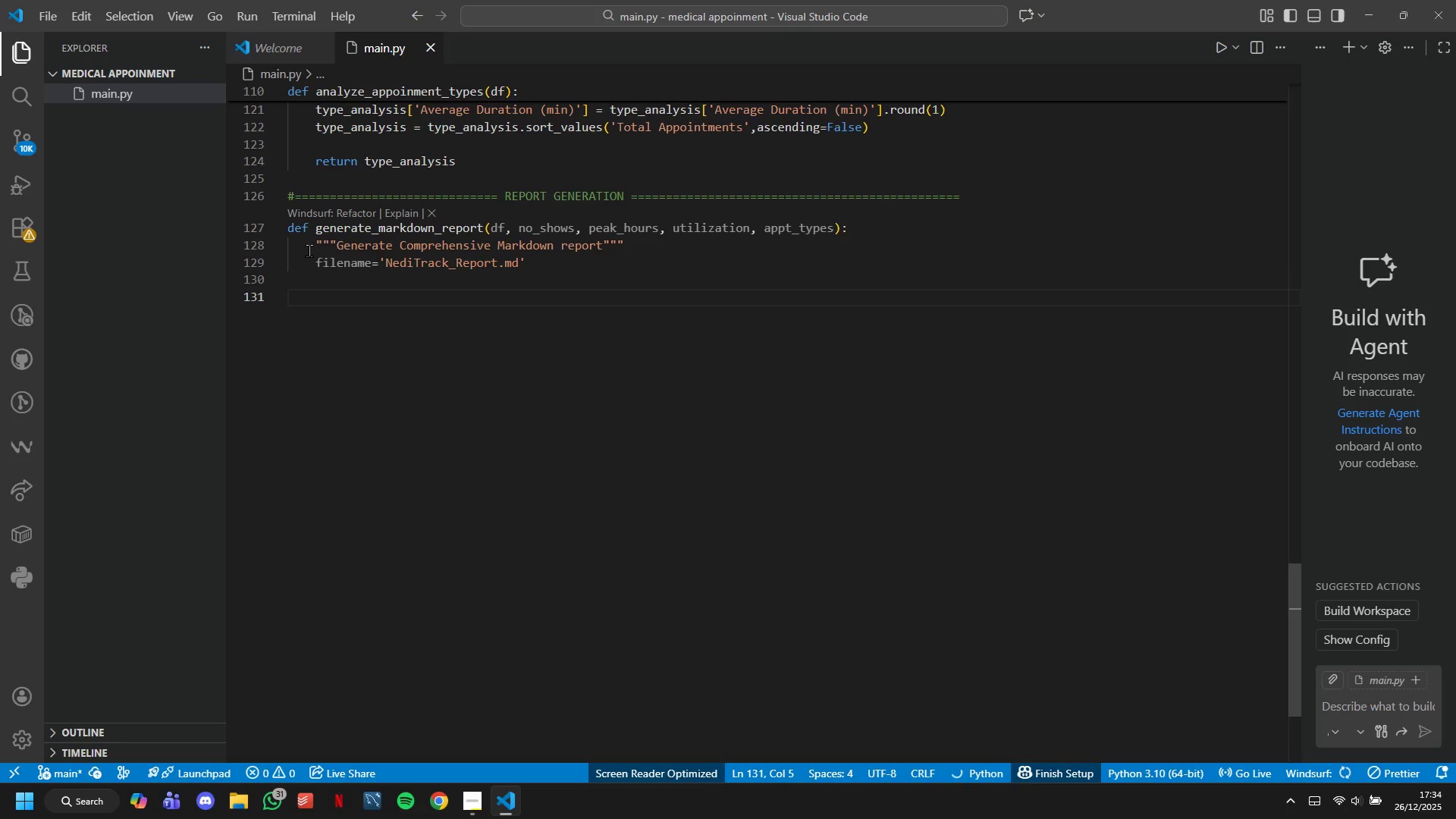 
type(hourly_COunts )
key(Backspace)
type(, best))
key(Backspace)
type(-window, max-Appts = peak0)
key(Backspace)
type(-ho)
key(Tab)
 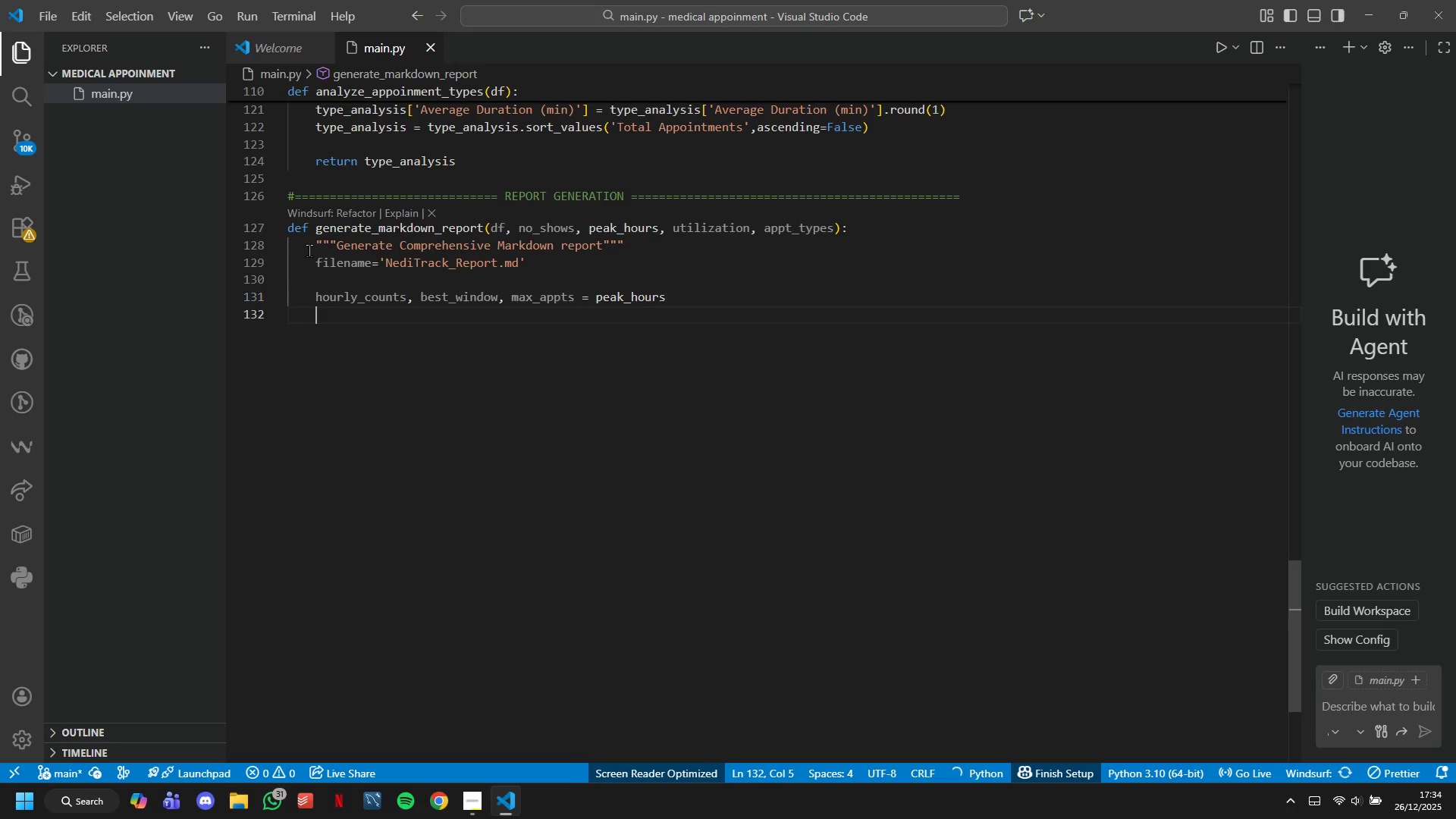 
 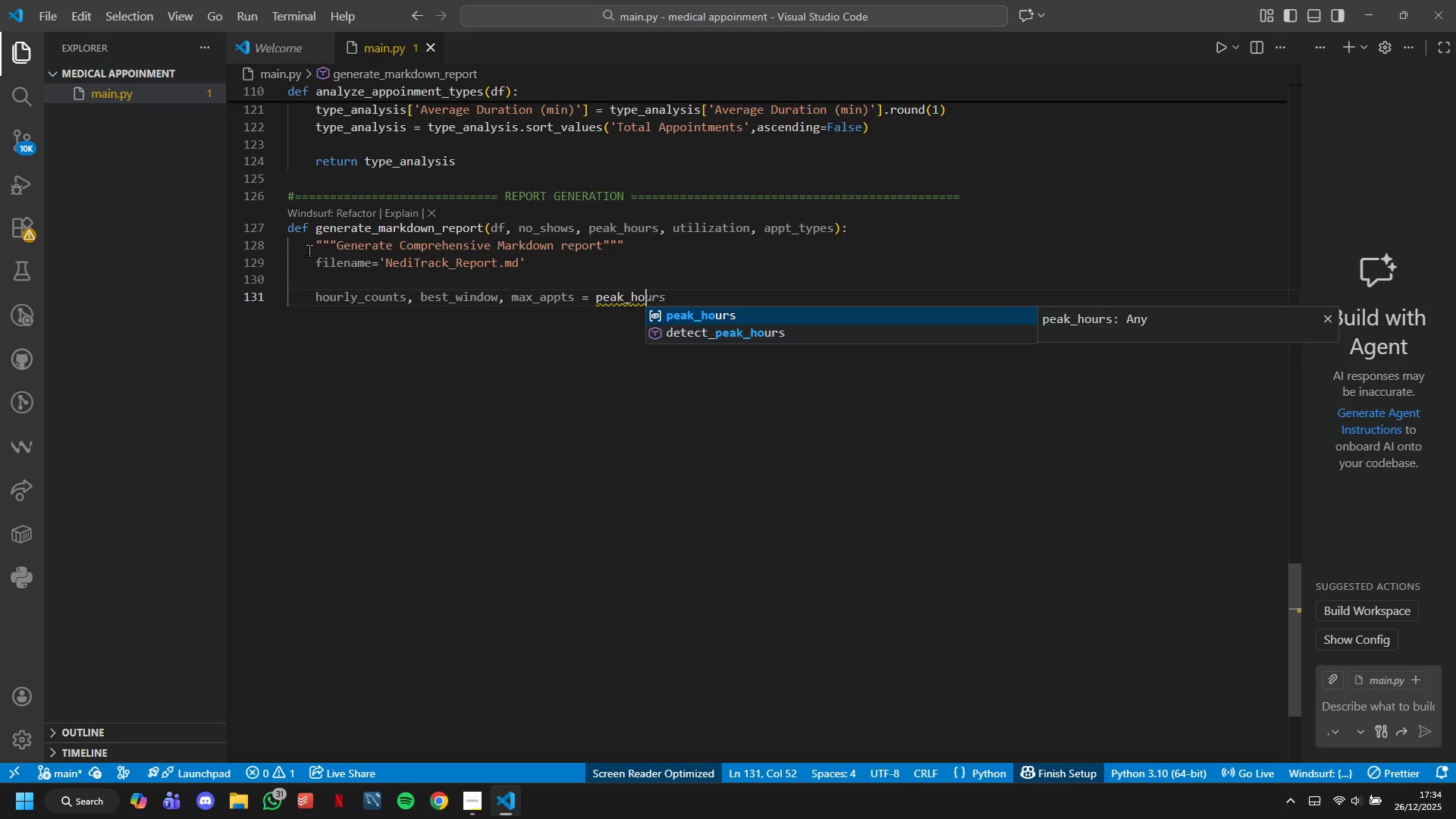 
key(Enter)
 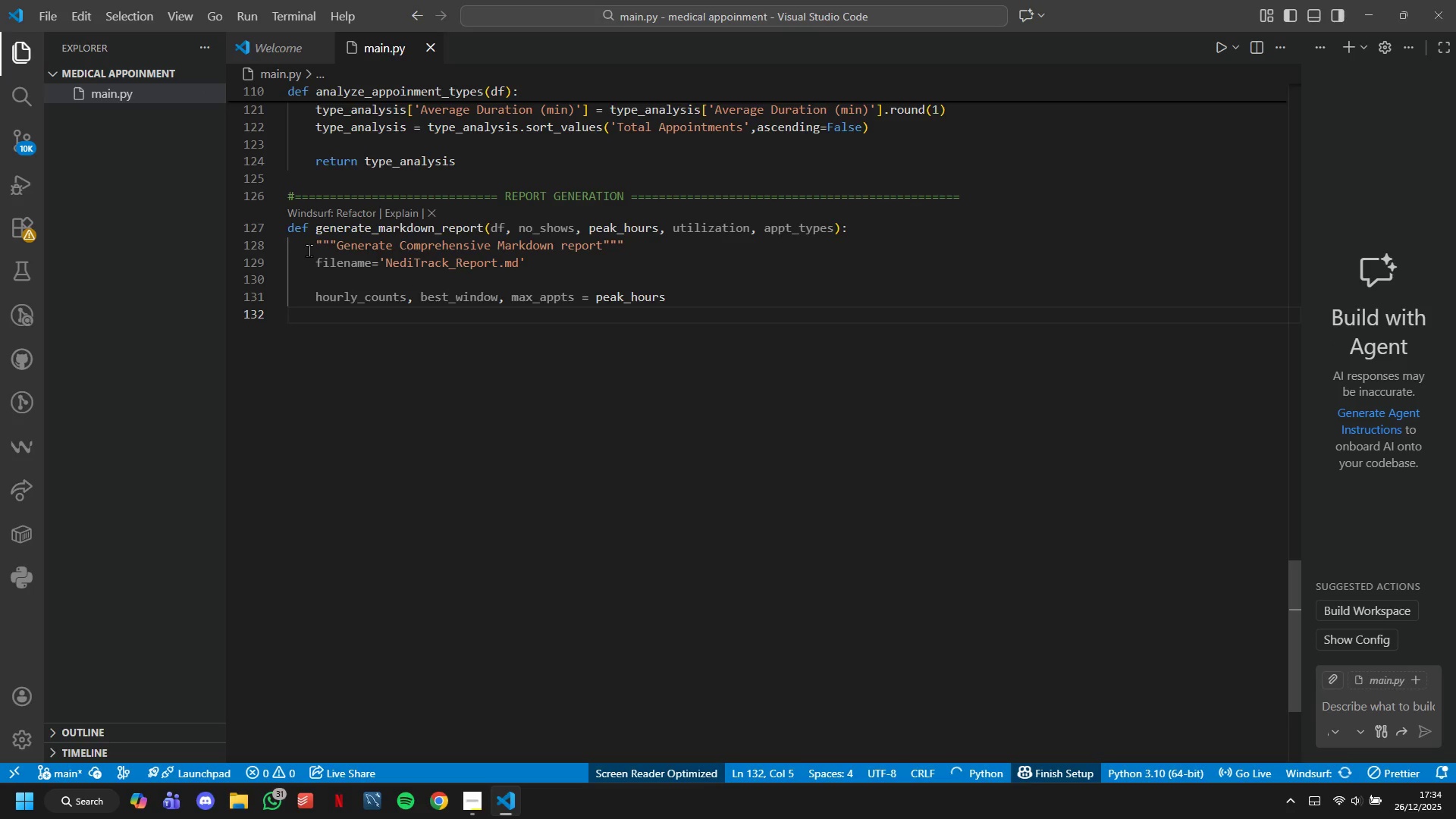 
key(Enter)
 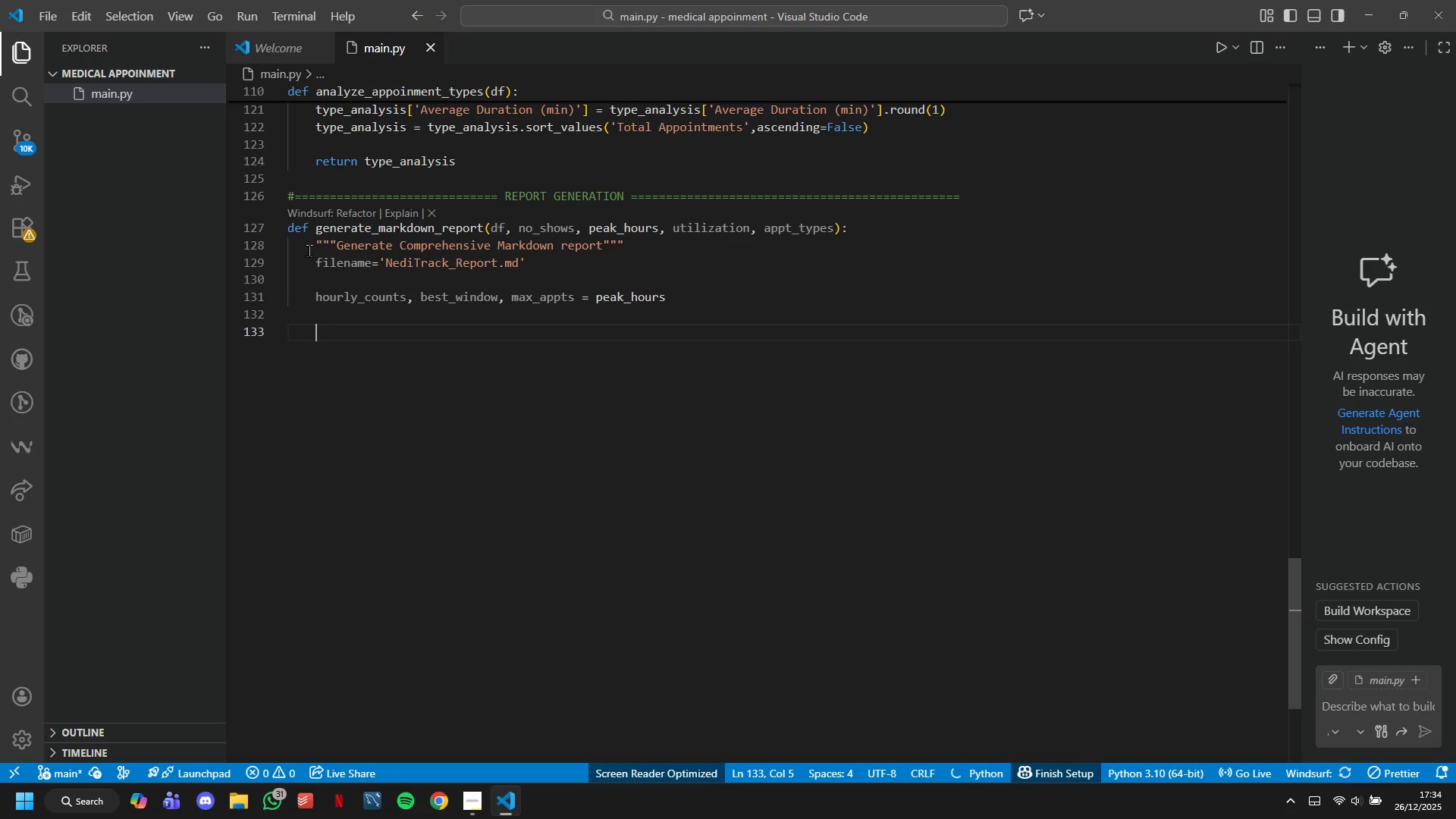 
type(with open(Filename,)
 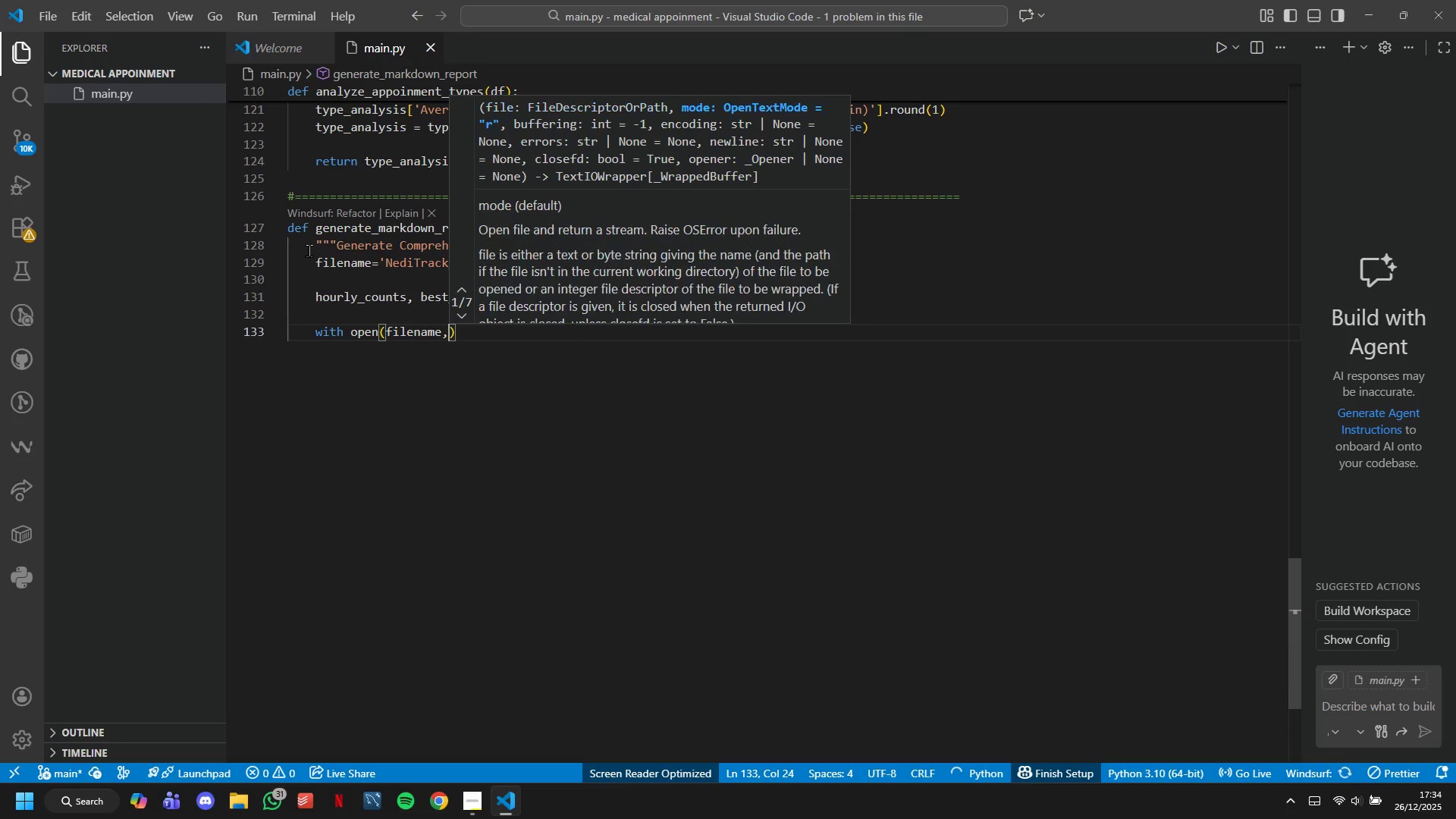 
wait(28.66)
 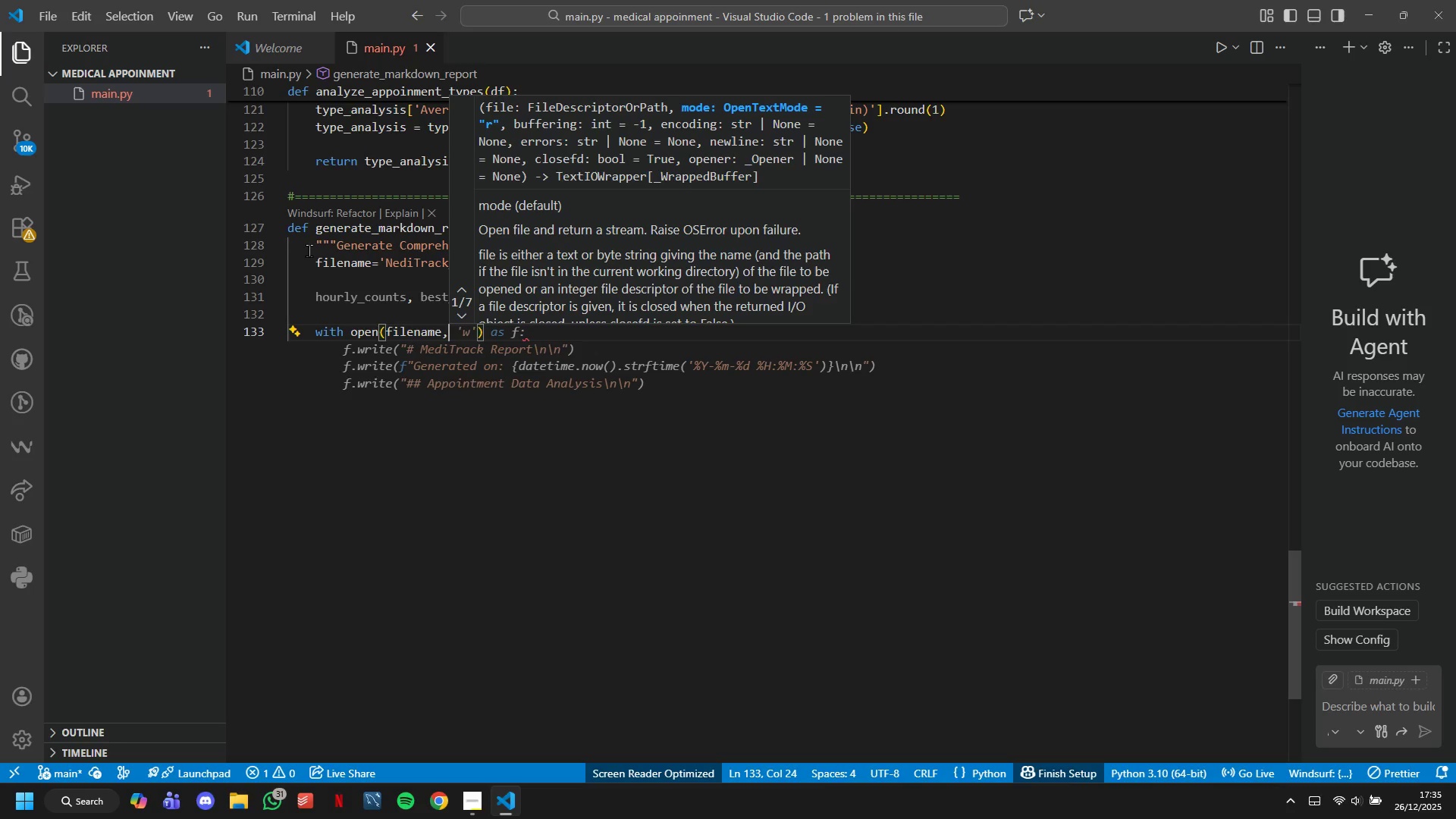 
key(Space)
 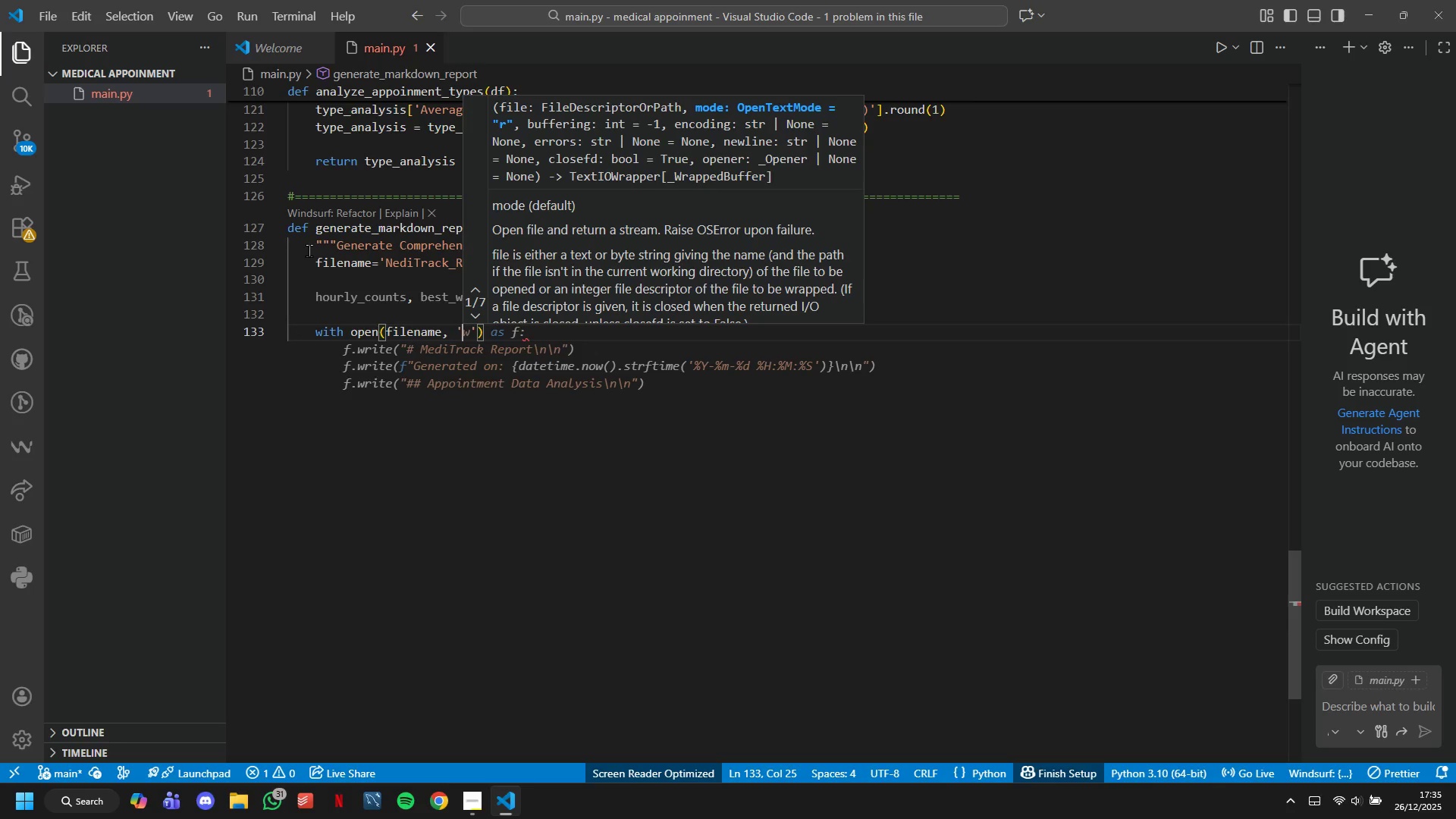 
key(Quote)
 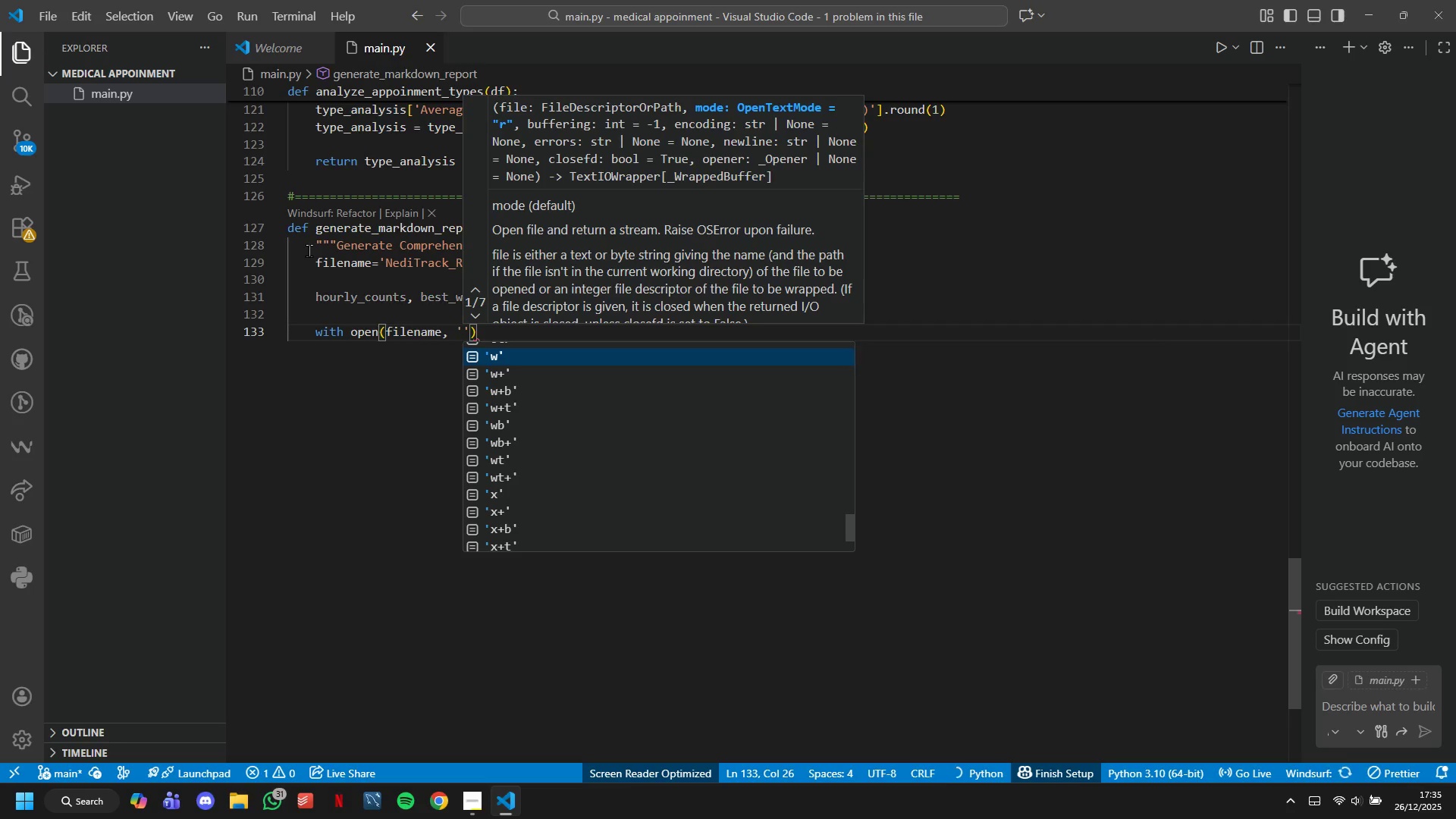 
key(W)
 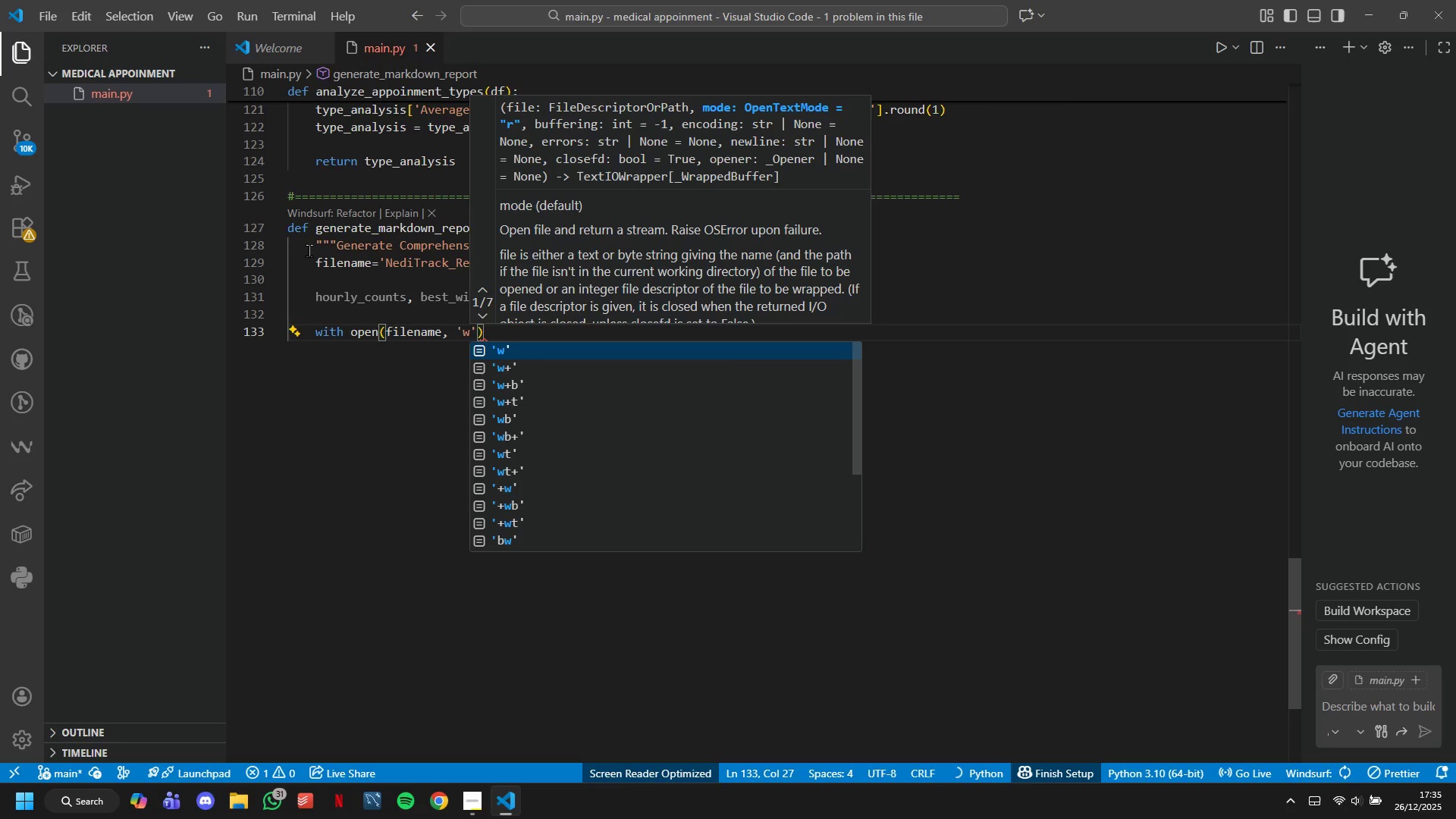 
key(ArrowRight)
 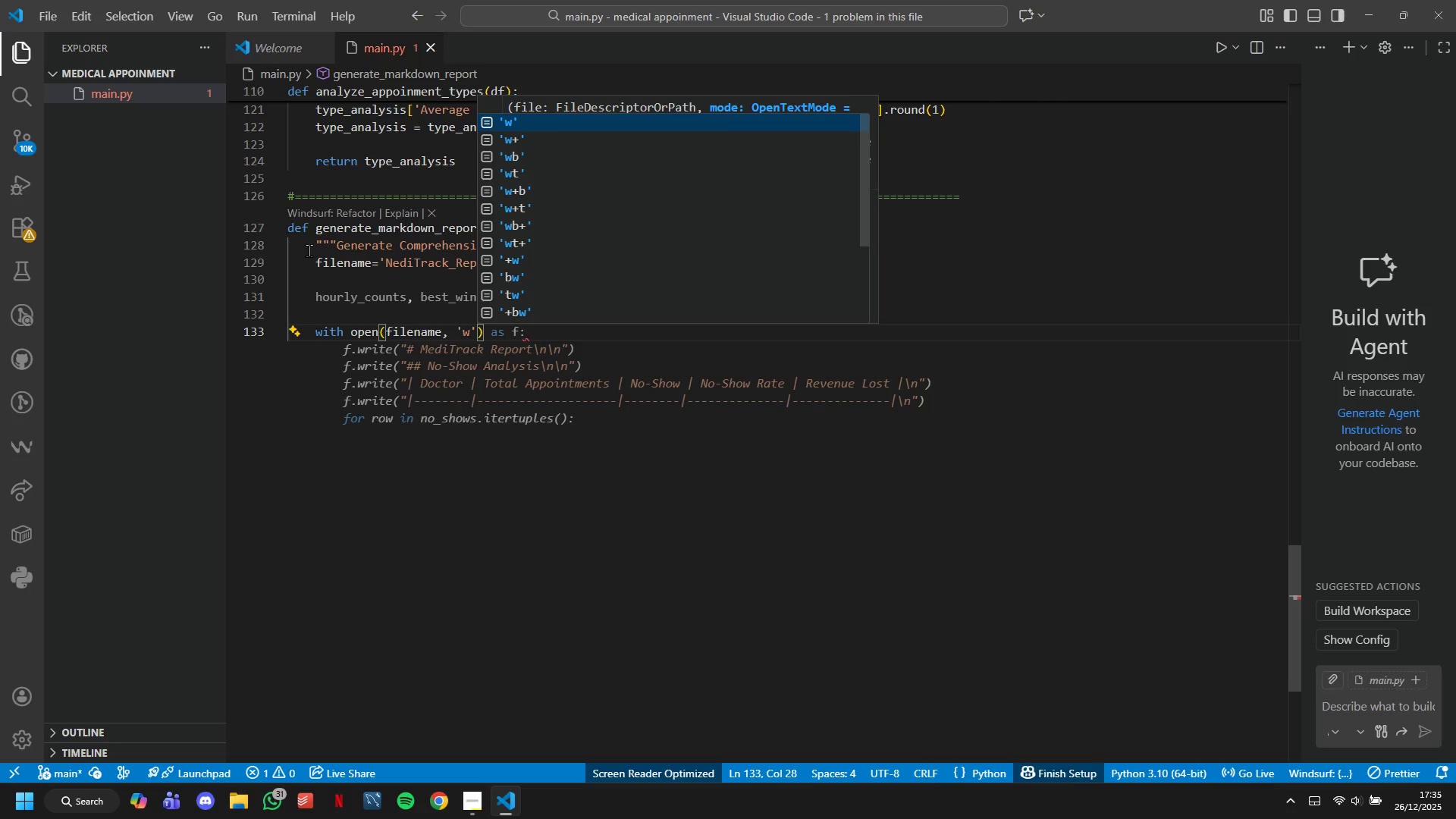 
type(,encoding='utf-8)
 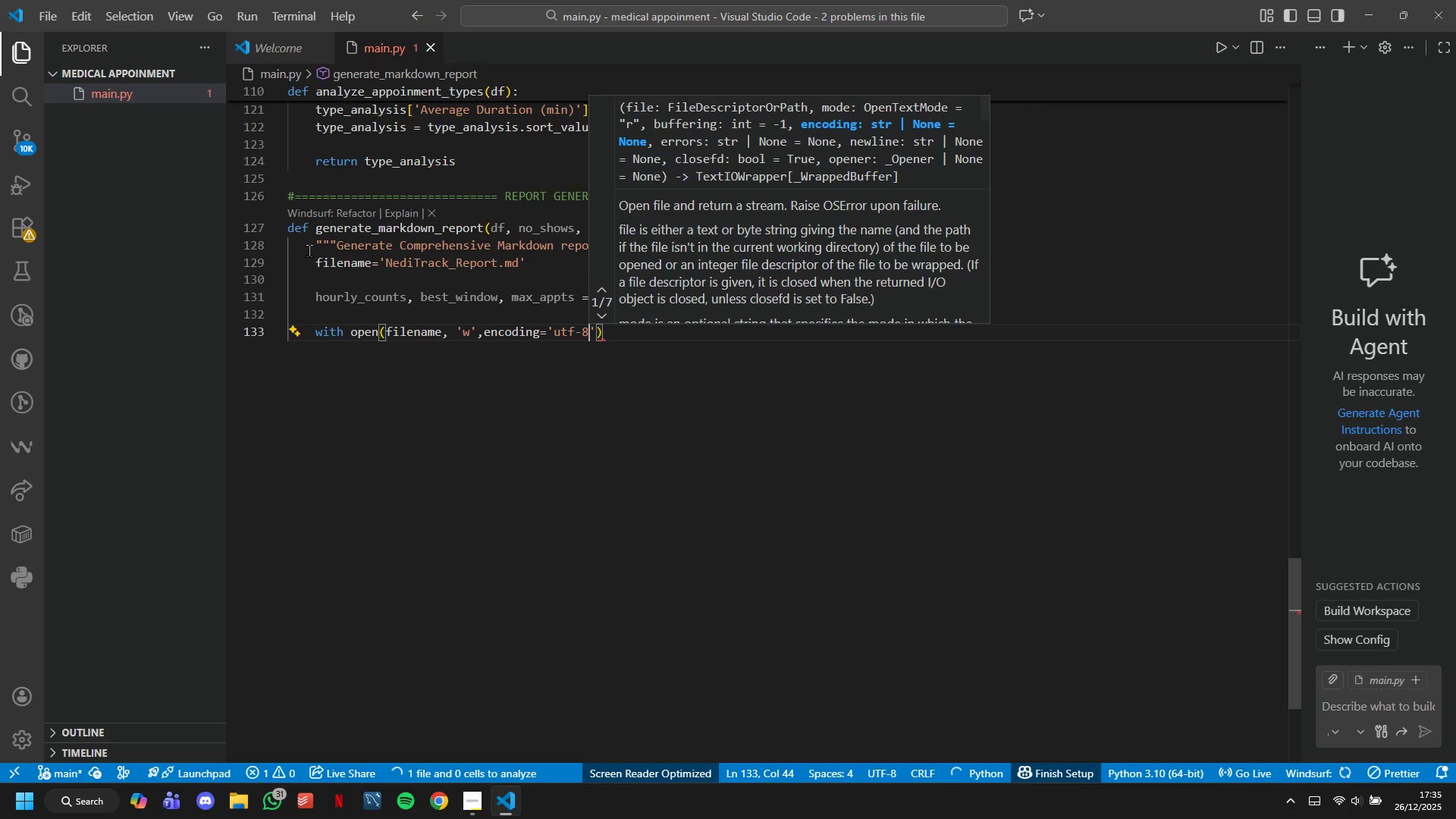 
key(ArrowRight)
 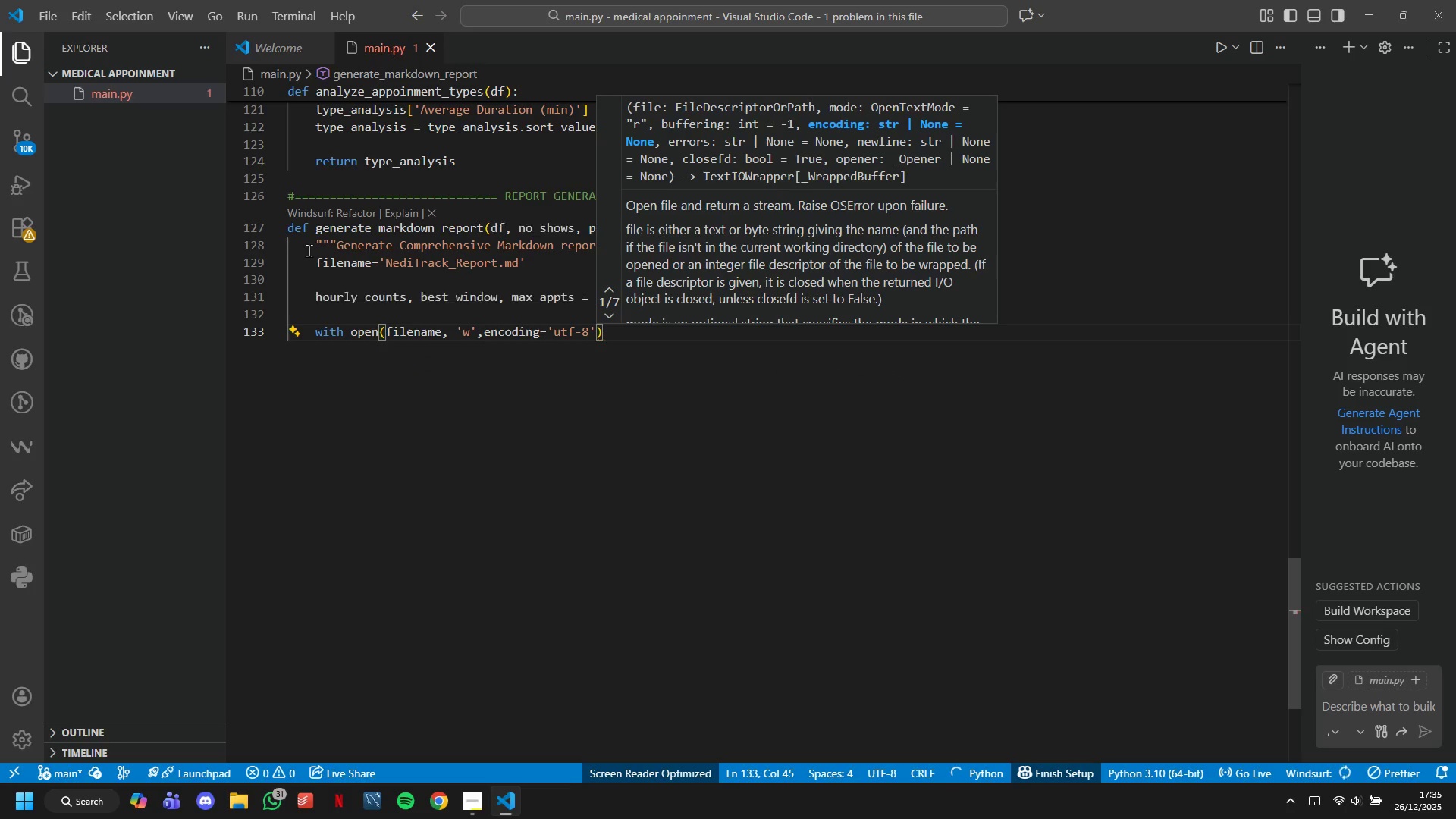 
key(ArrowRight)
 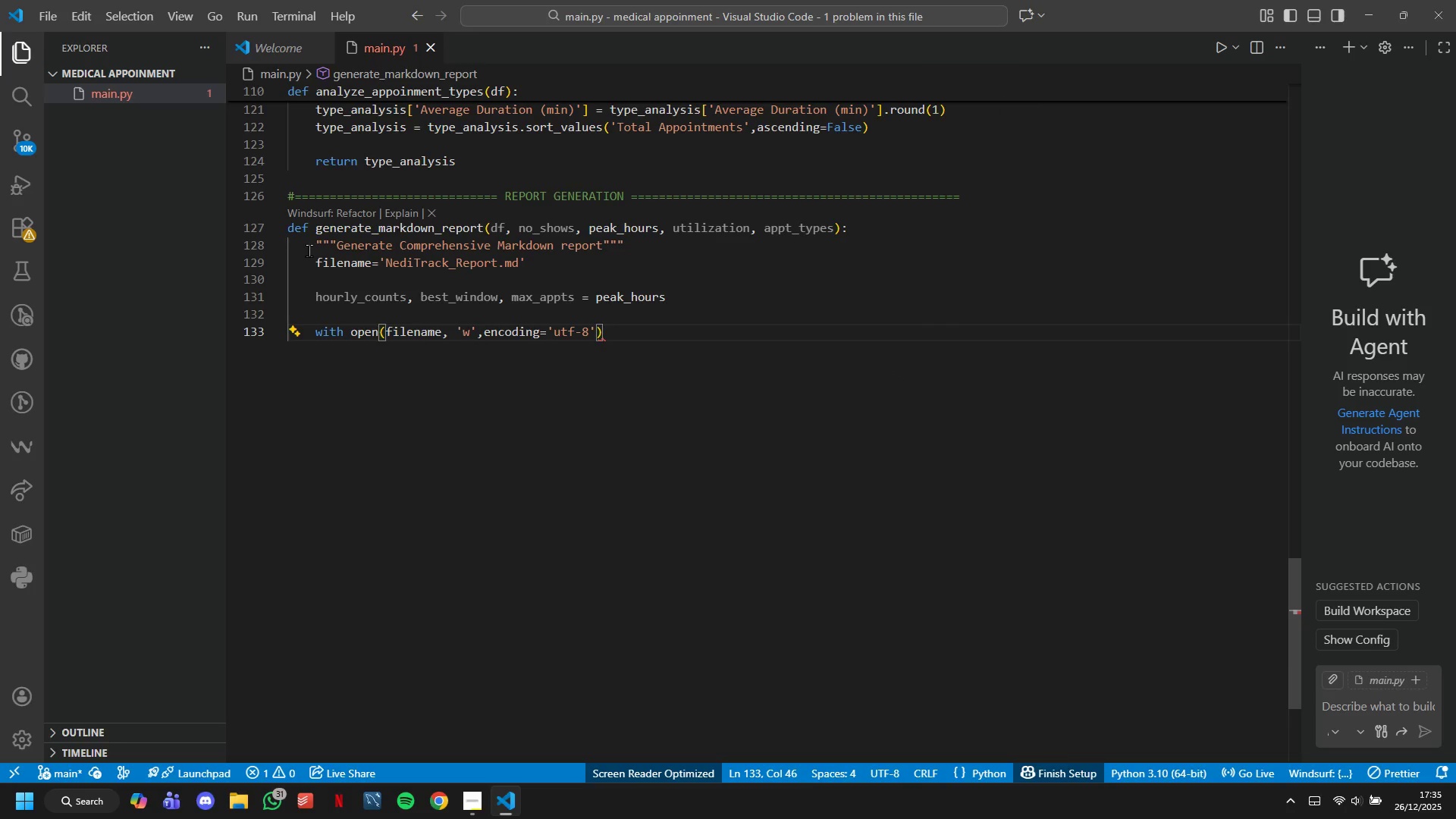 
key(ArrowLeft)
 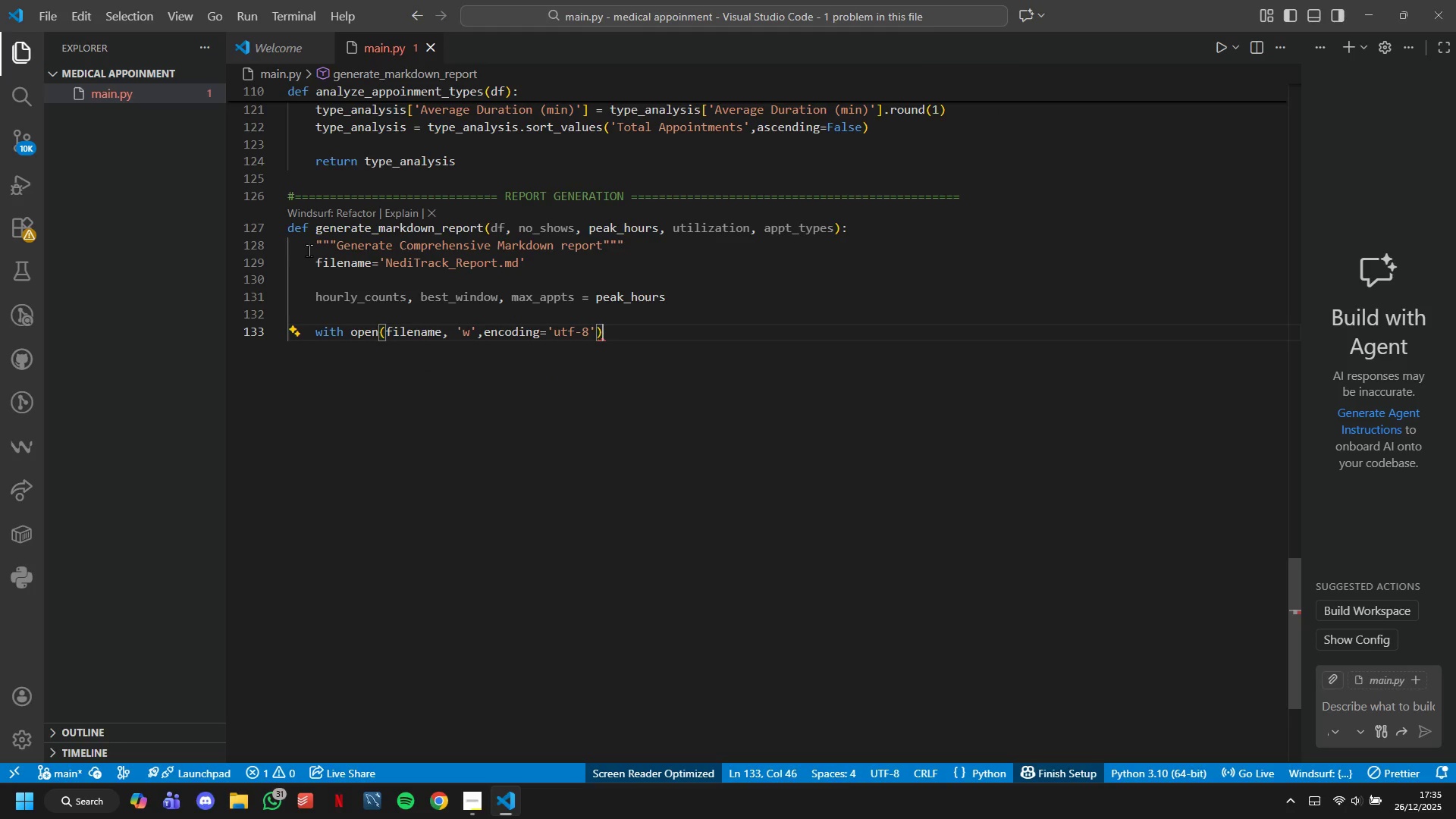 
key(ArrowRight)
 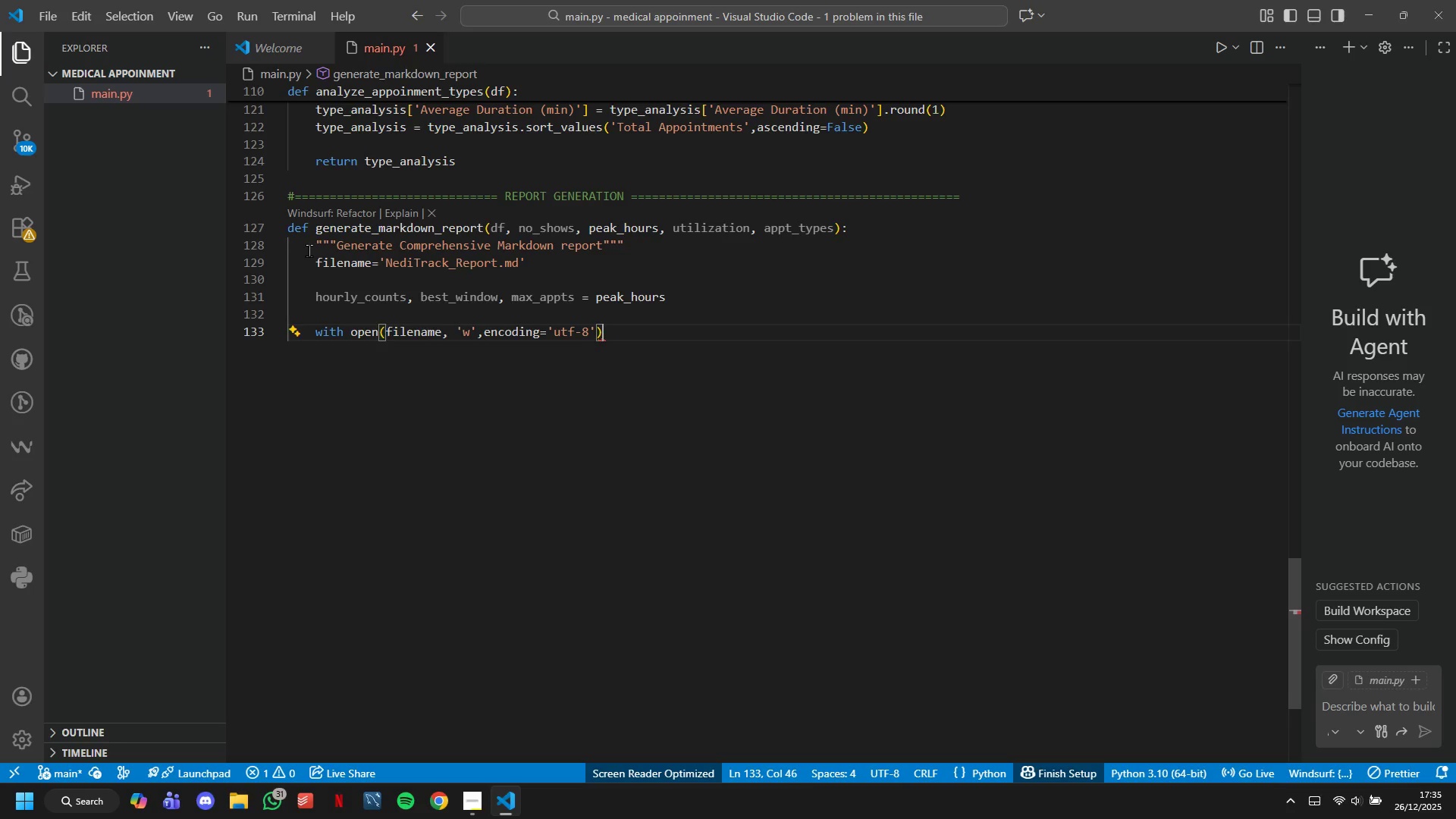 
type( as fL)
key(Backspace)
type(;)